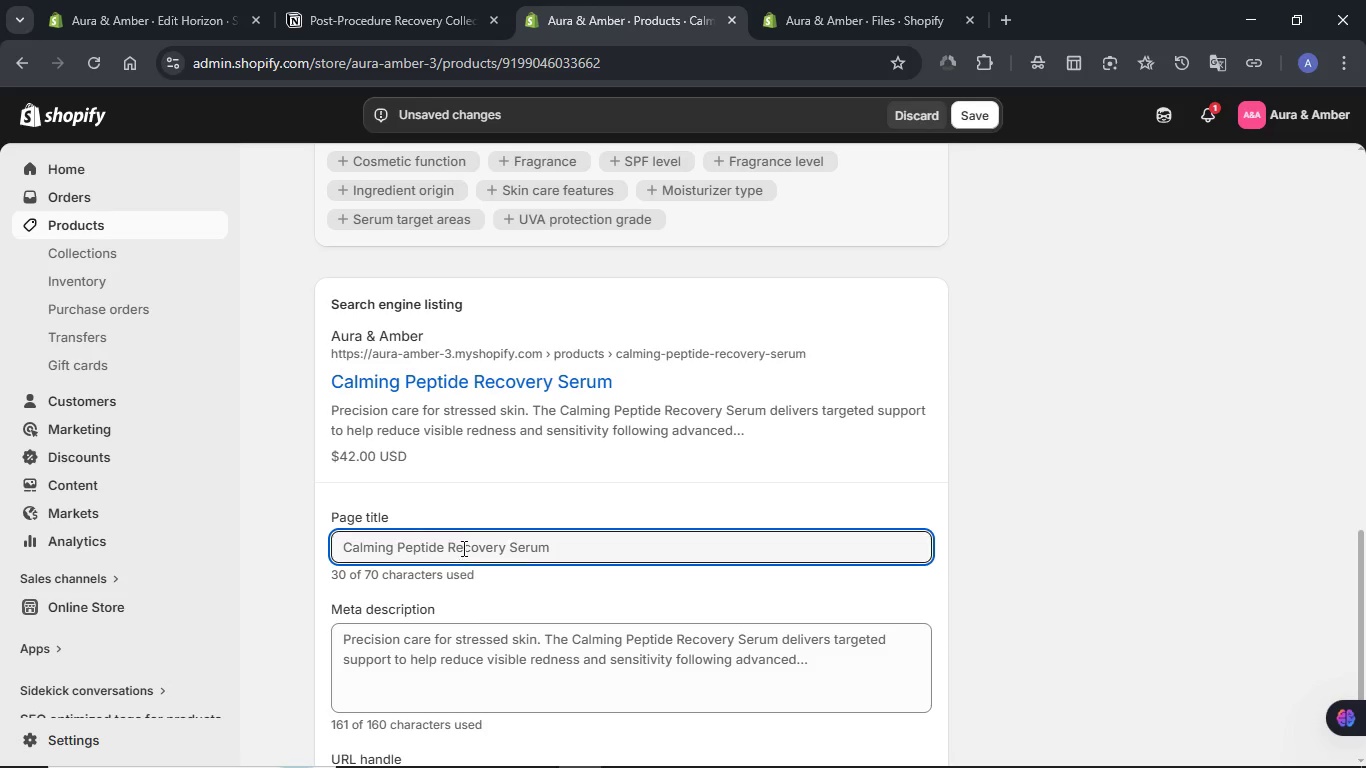 
double_click([463, 546])
 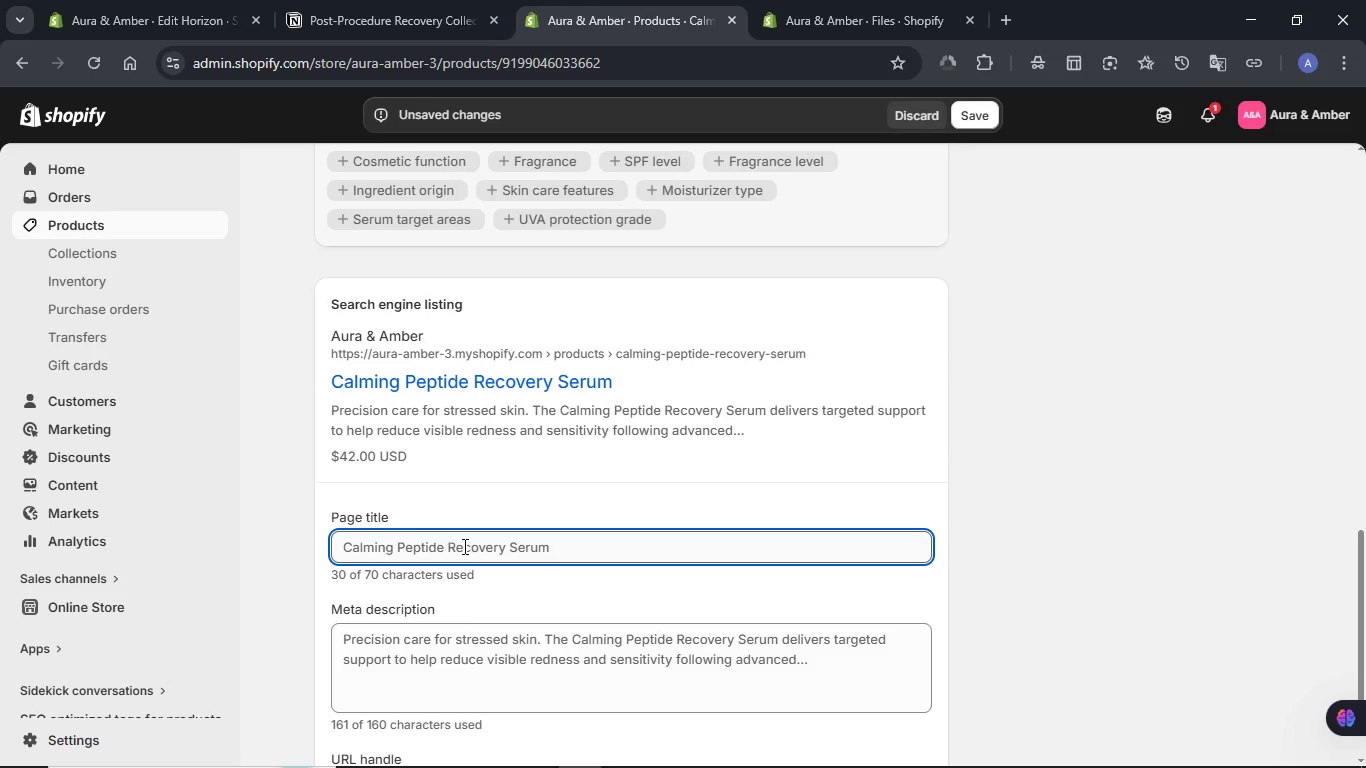 
triple_click([463, 546])
 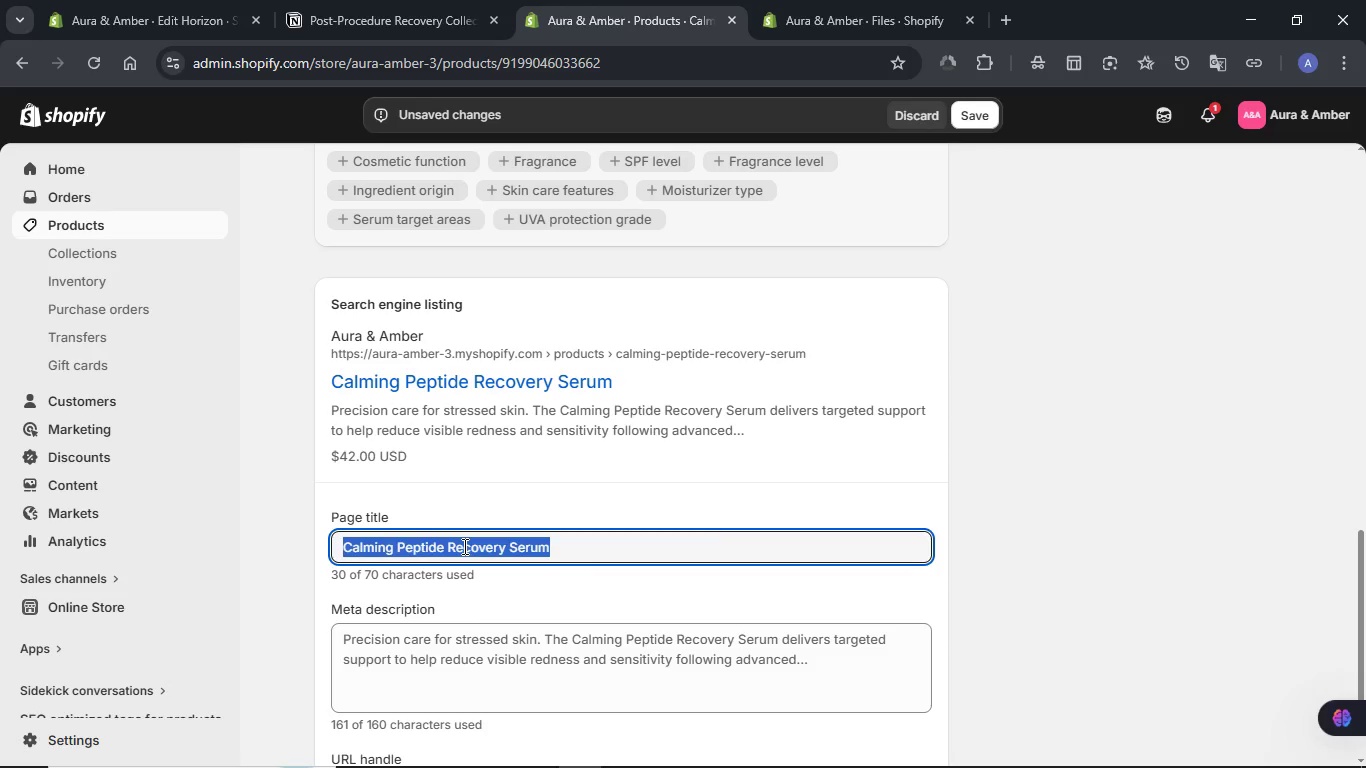 
key(Meta+V)
 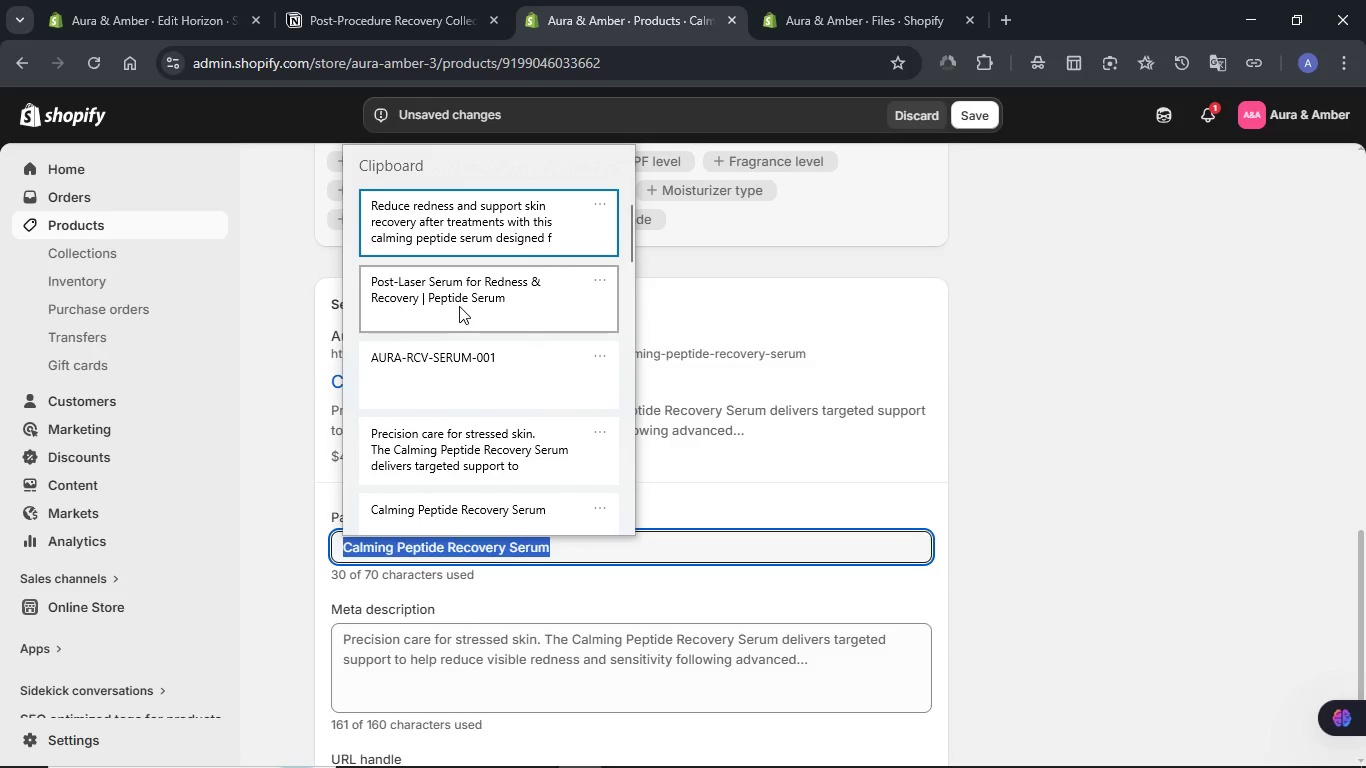 
left_click([459, 296])
 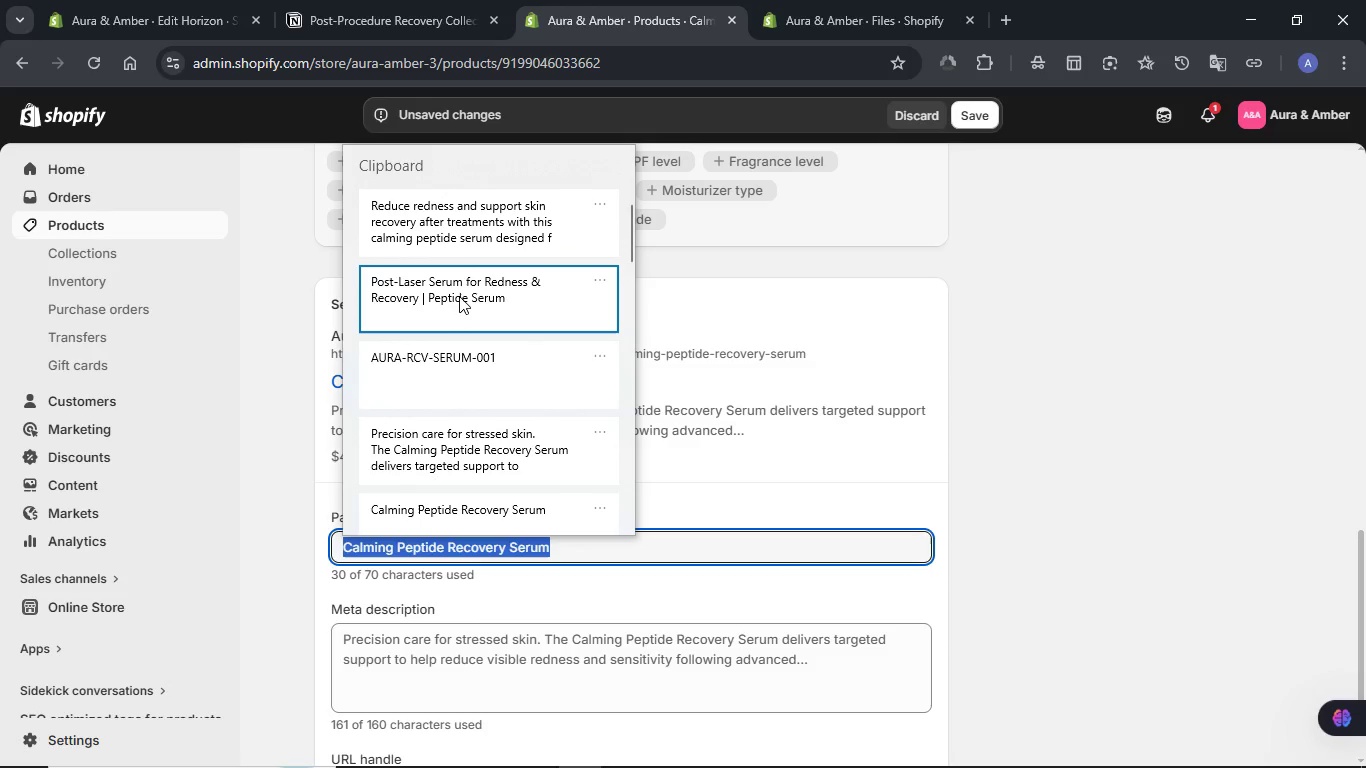 
key(Control+ControlLeft)
 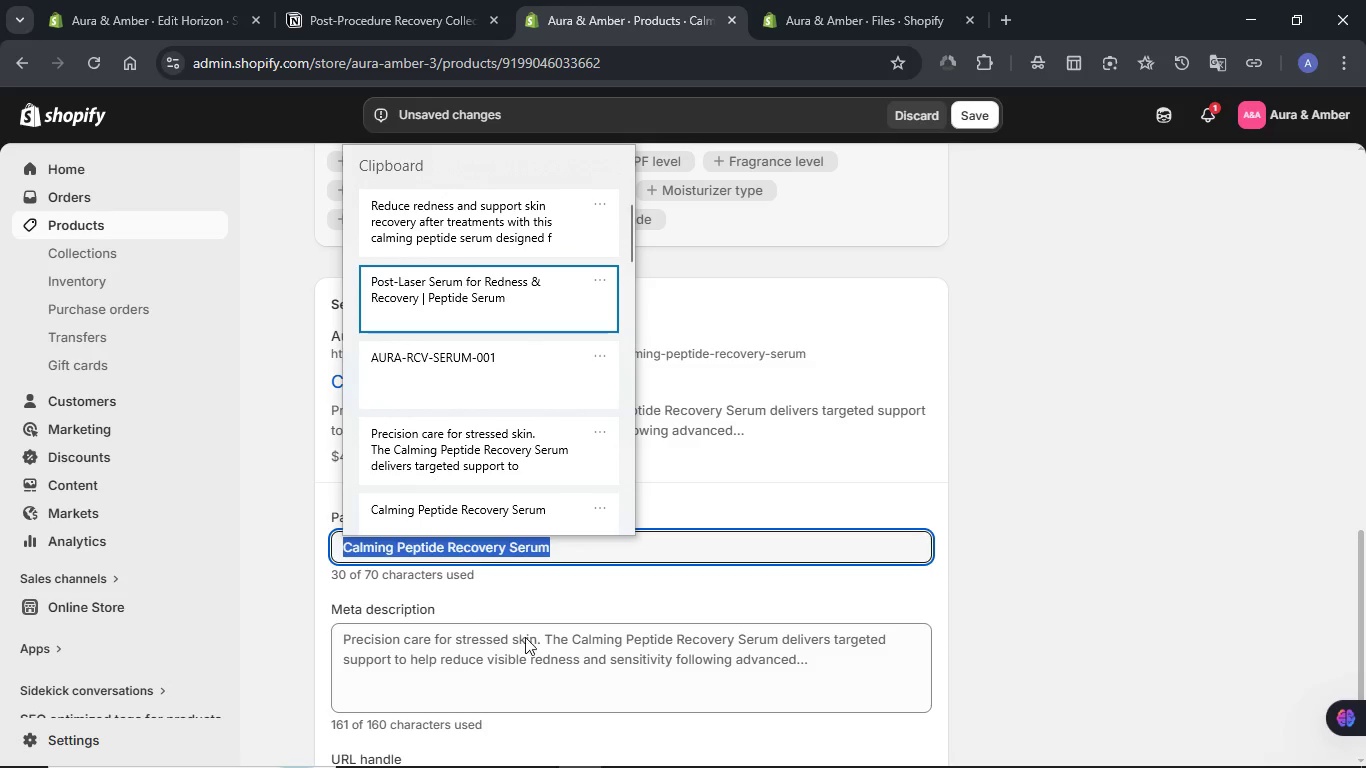 
key(Control+V)
 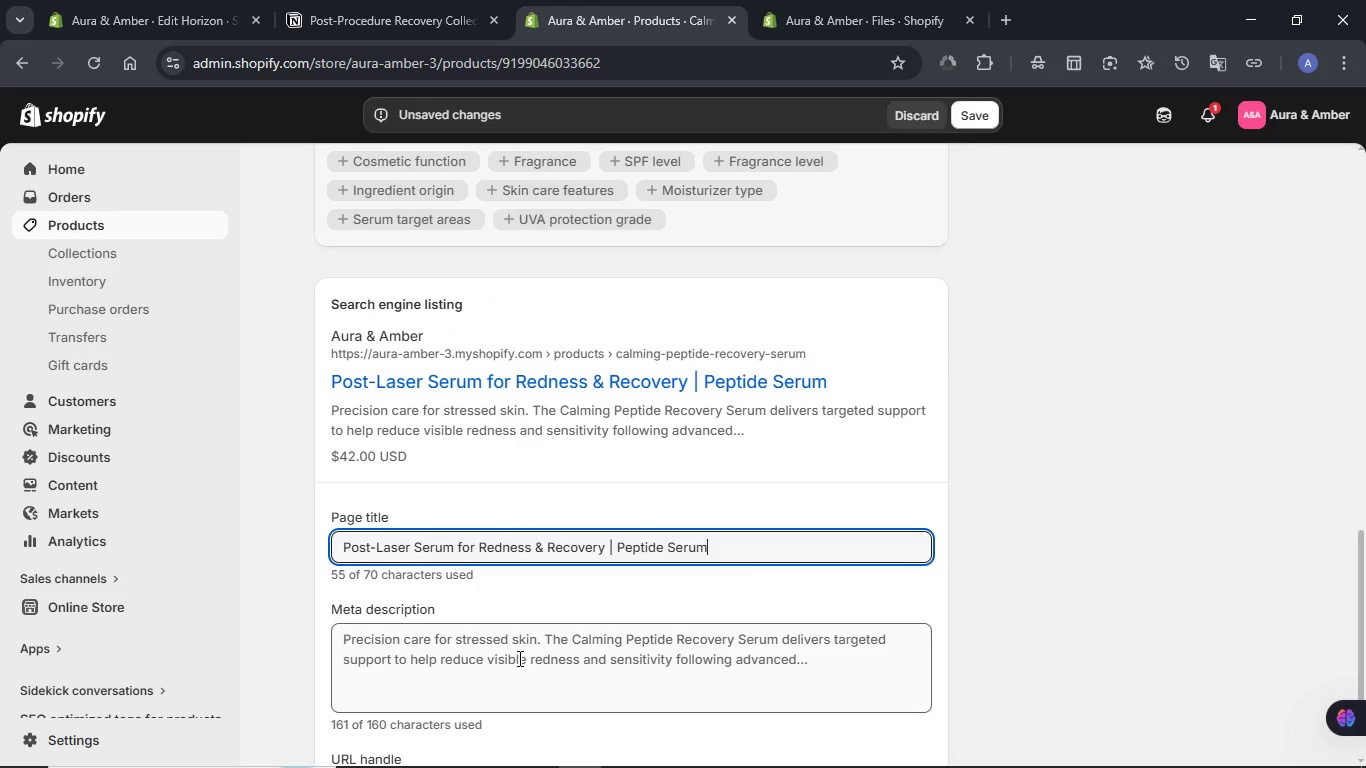 
left_click([518, 658])
 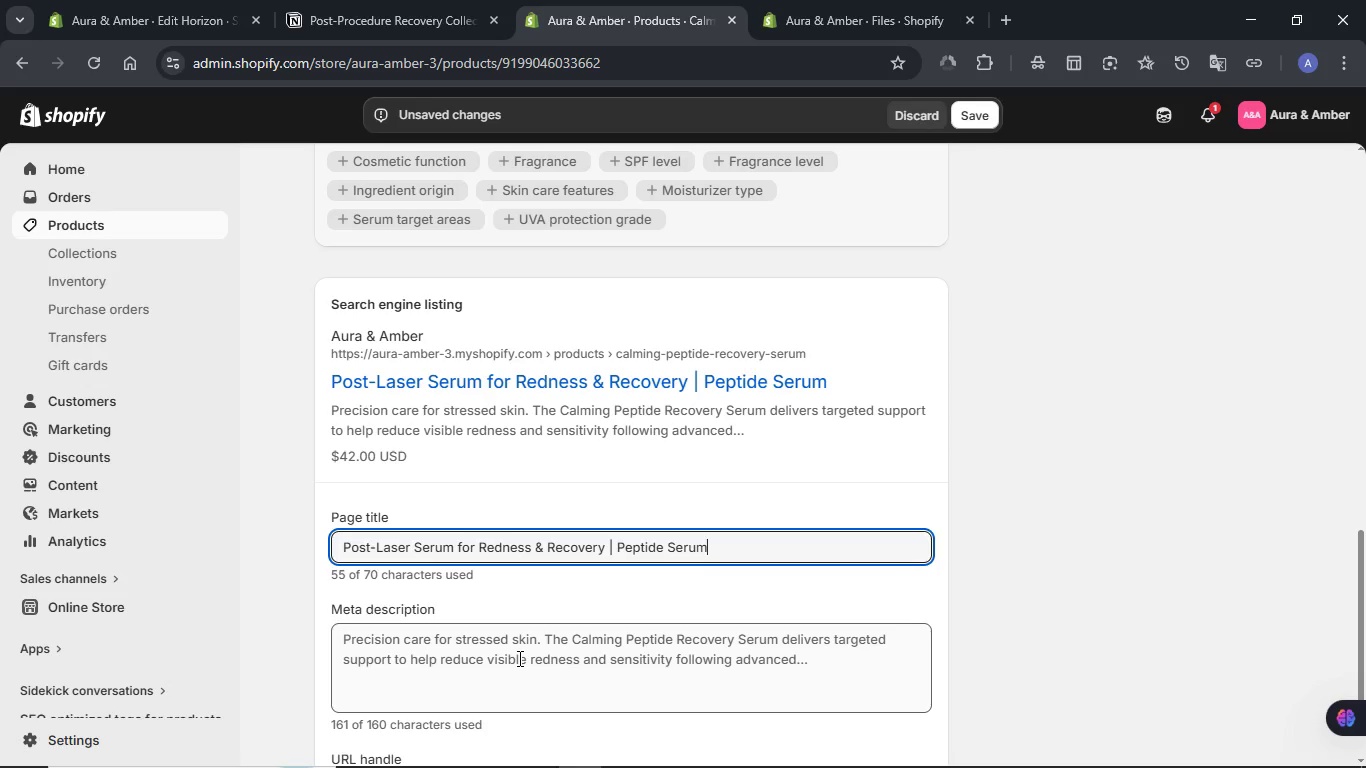 
key(Control+ControlLeft)
 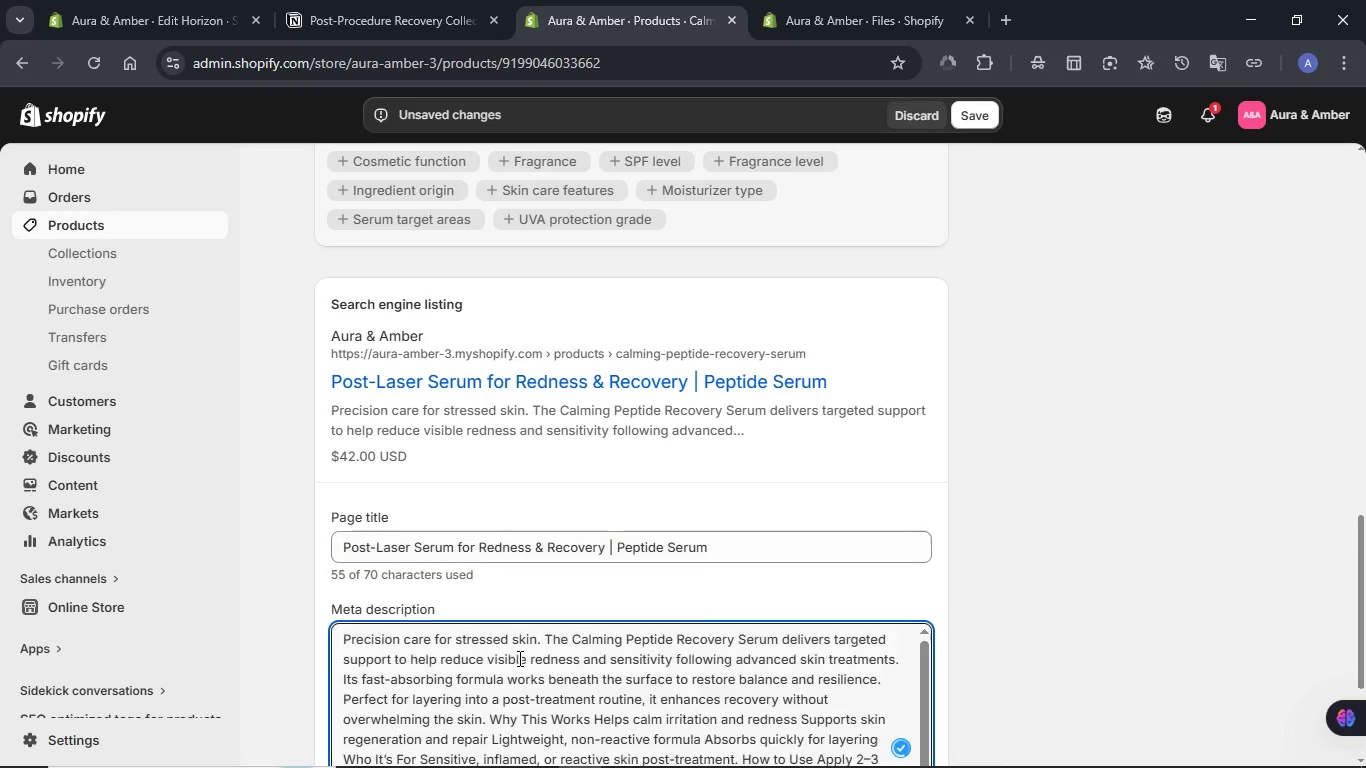 
key(Control+A)
 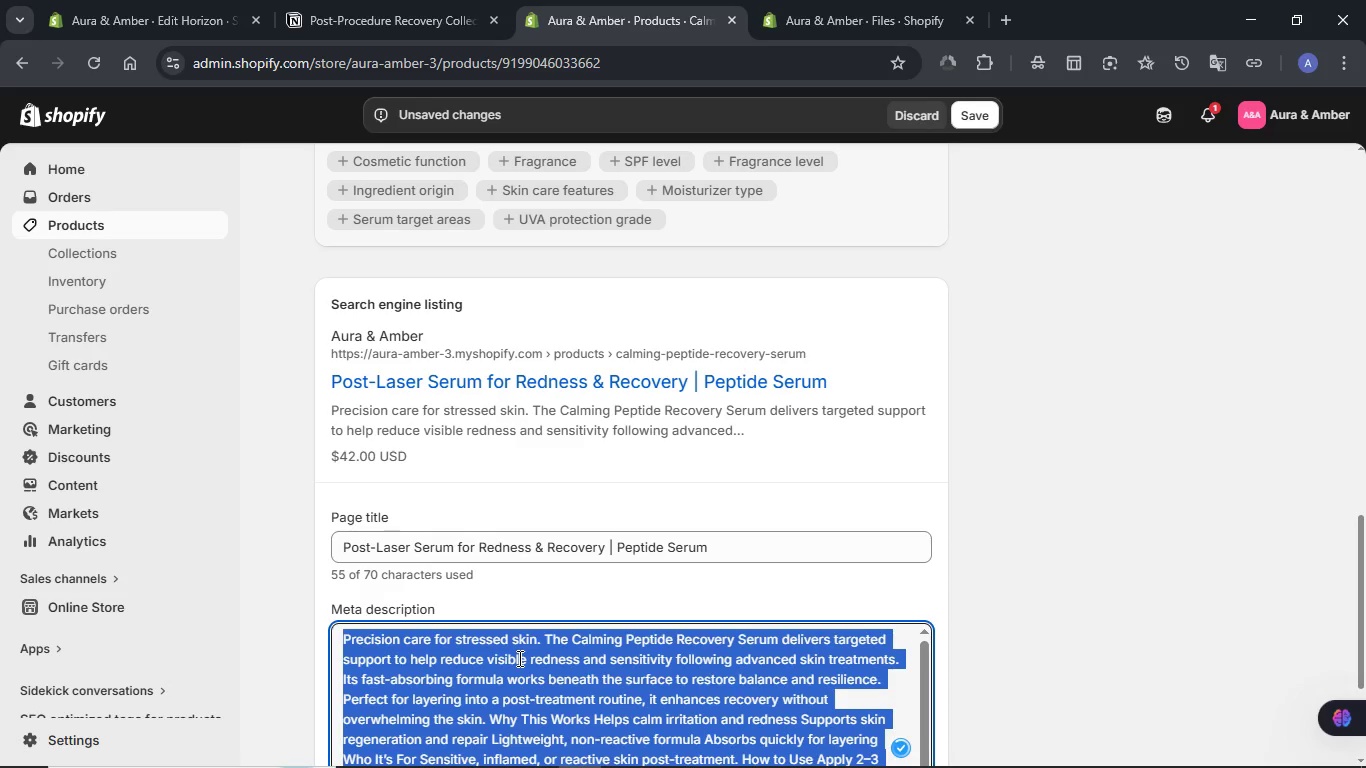 
key(Meta+V)
 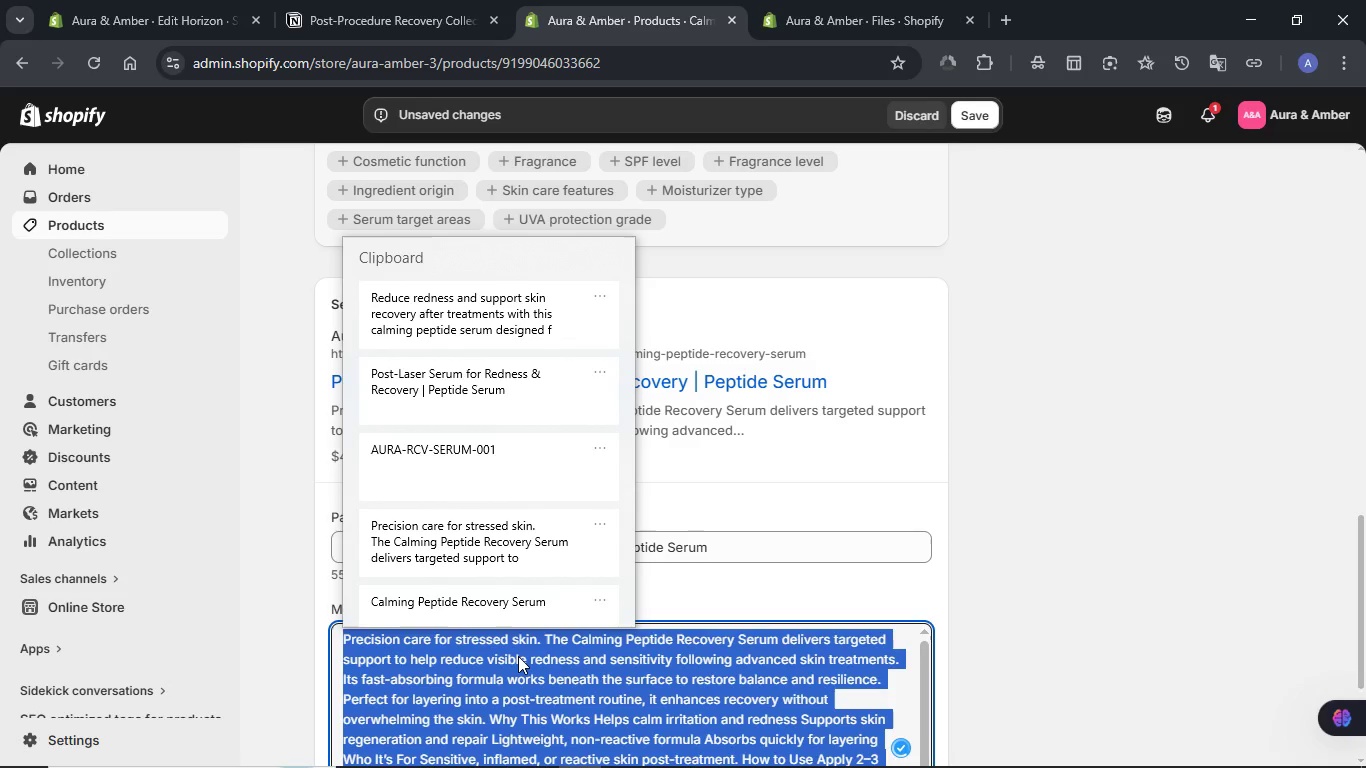 
left_click([425, 299])
 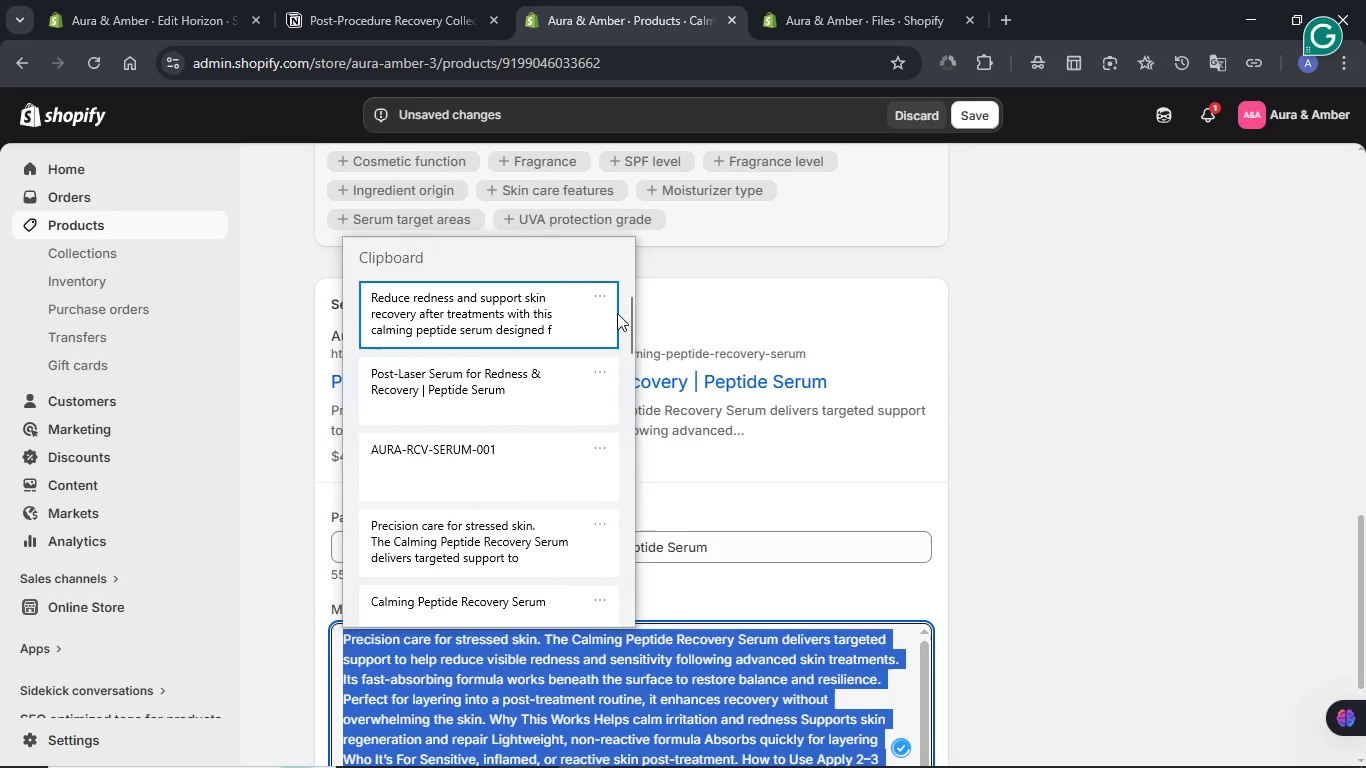 
key(Control+ControlLeft)
 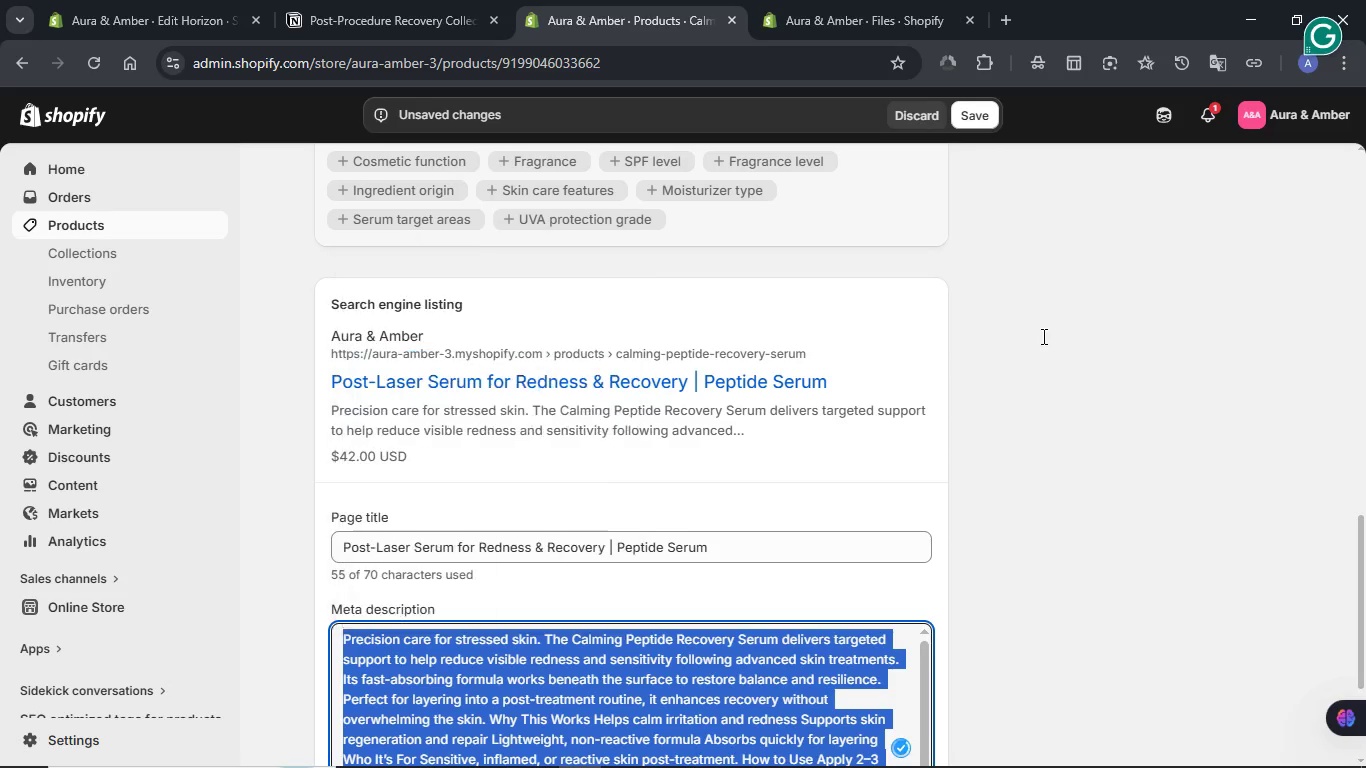 
left_click([966, 120])
 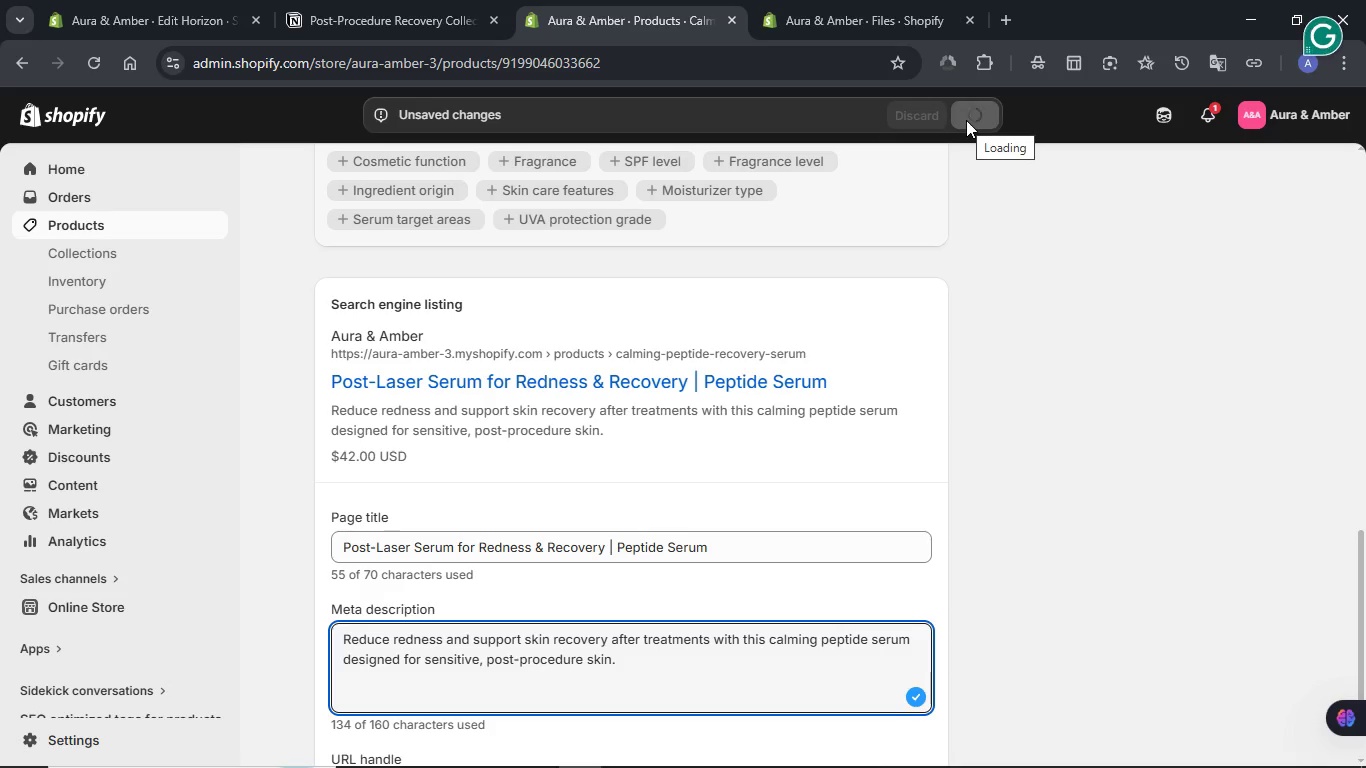 
wait(10.5)
 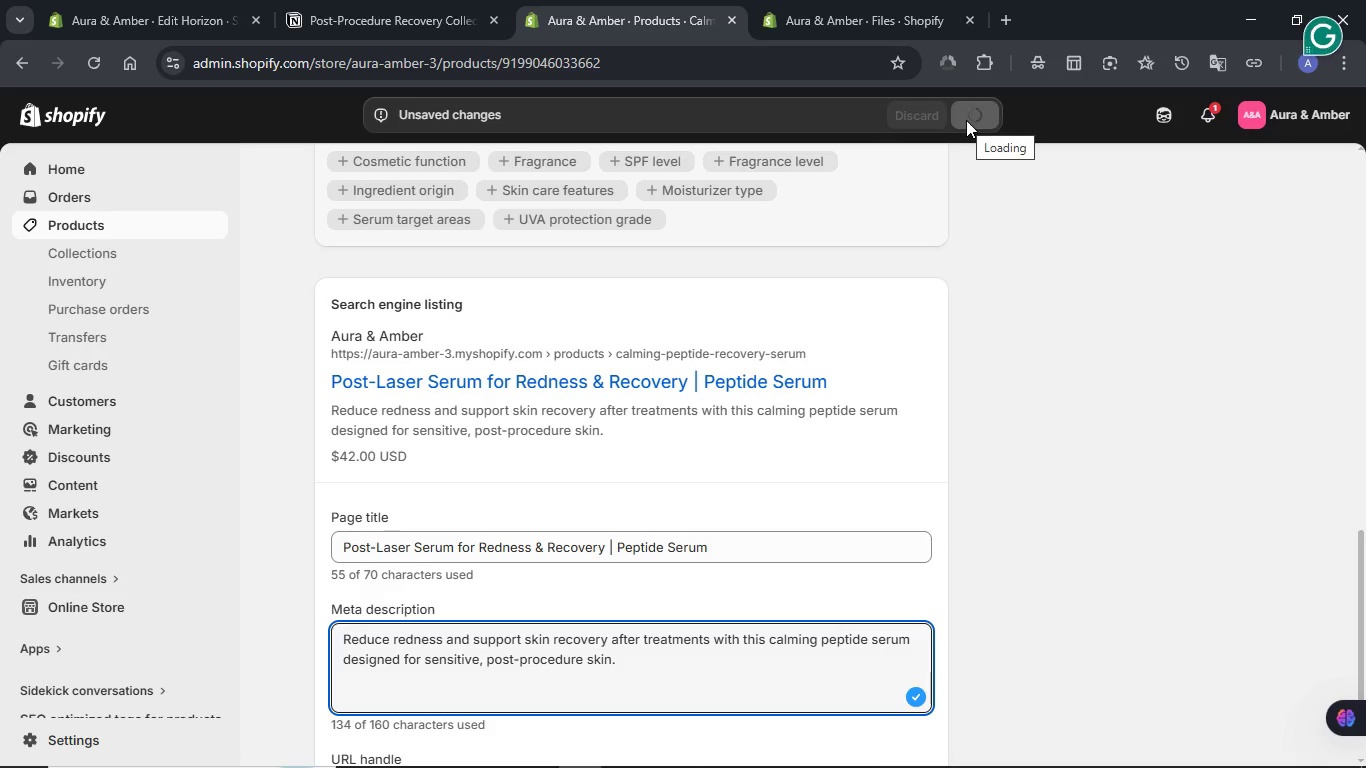 
scroll: coordinate [773, 381], scroll_direction: down, amount: 3.0
 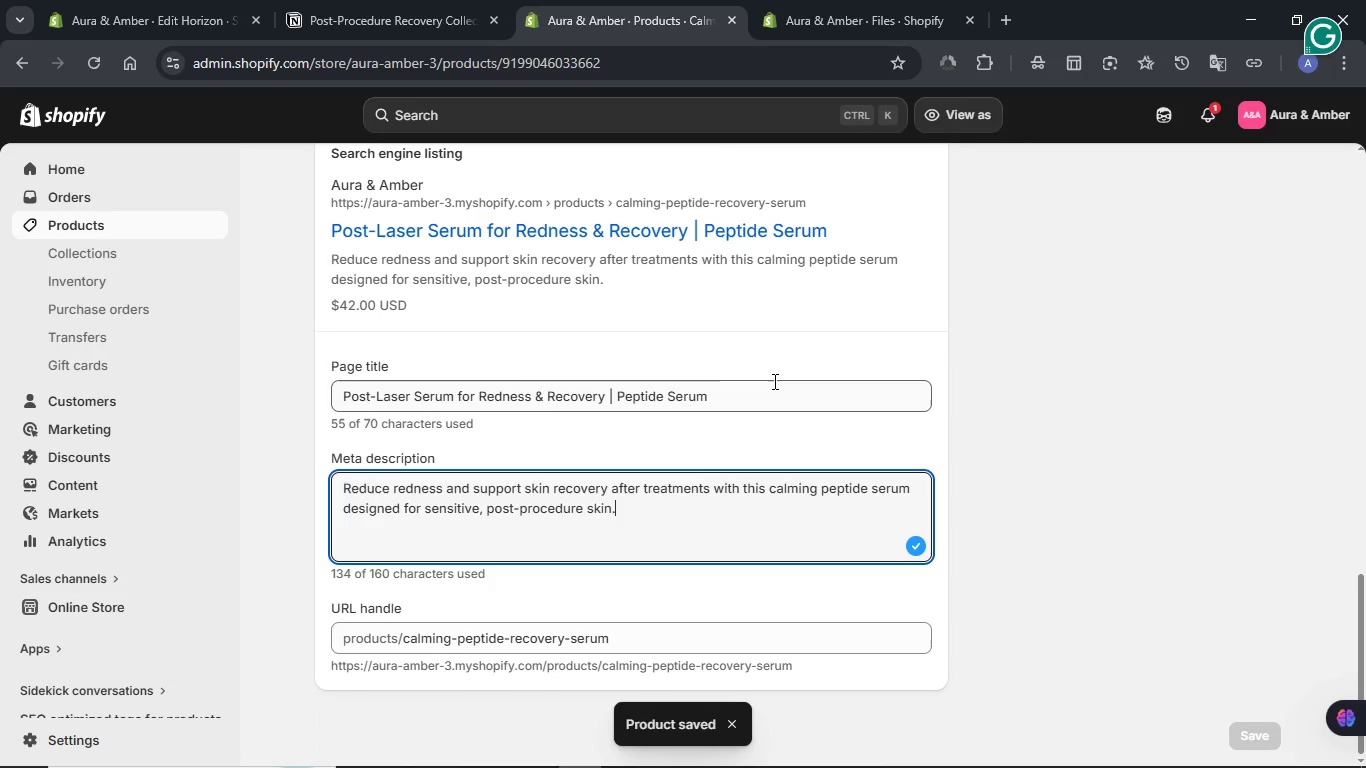 
scroll: coordinate [773, 381], scroll_direction: up, amount: 7.0
 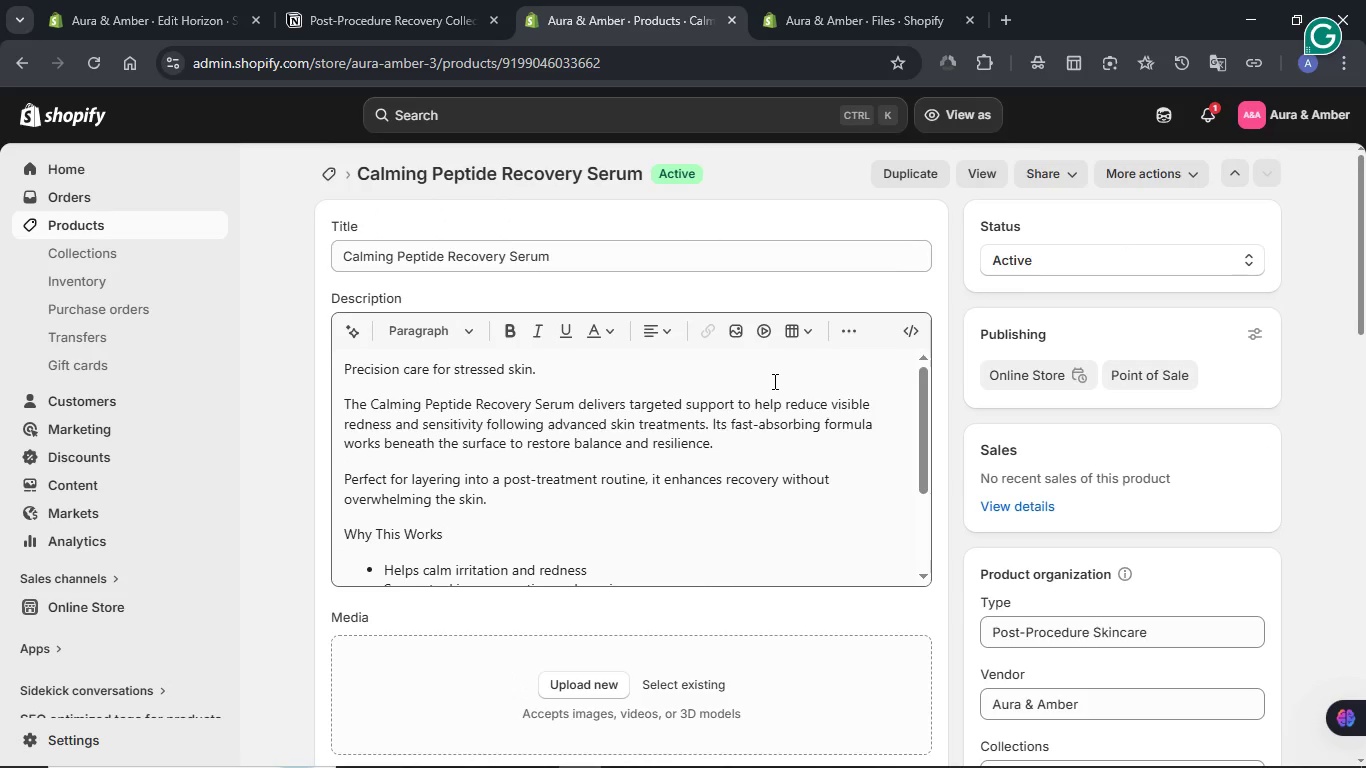 
scroll: coordinate [773, 381], scroll_direction: down, amount: 2.0
 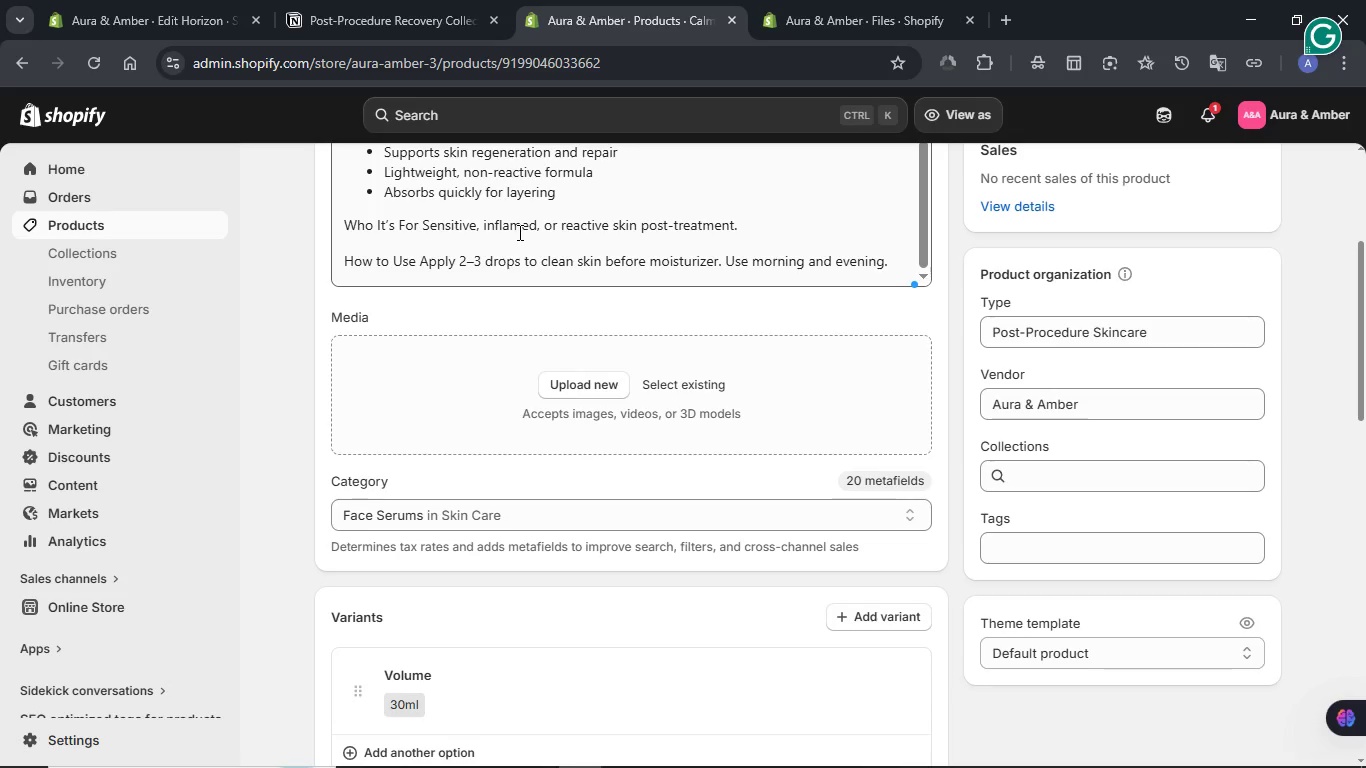 
wait(5.78)
 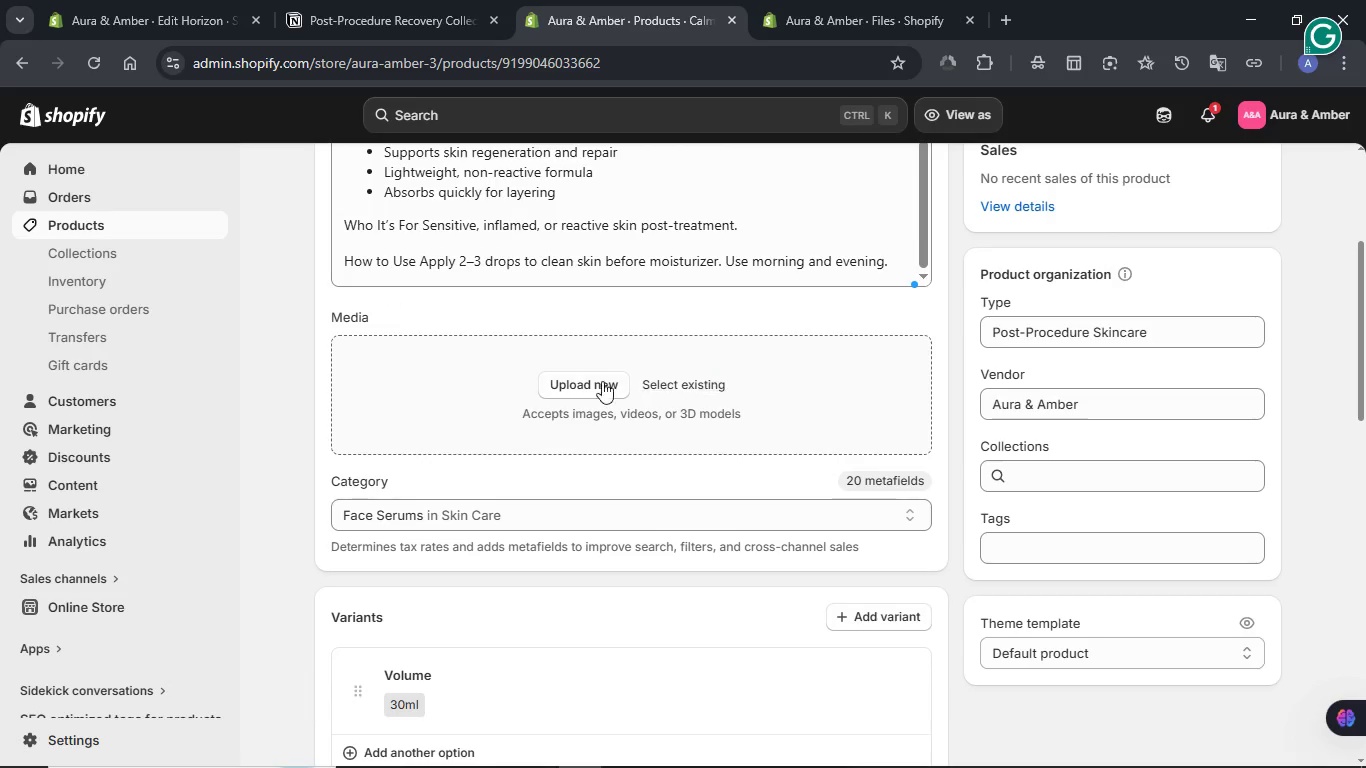 
left_click([426, 223])
 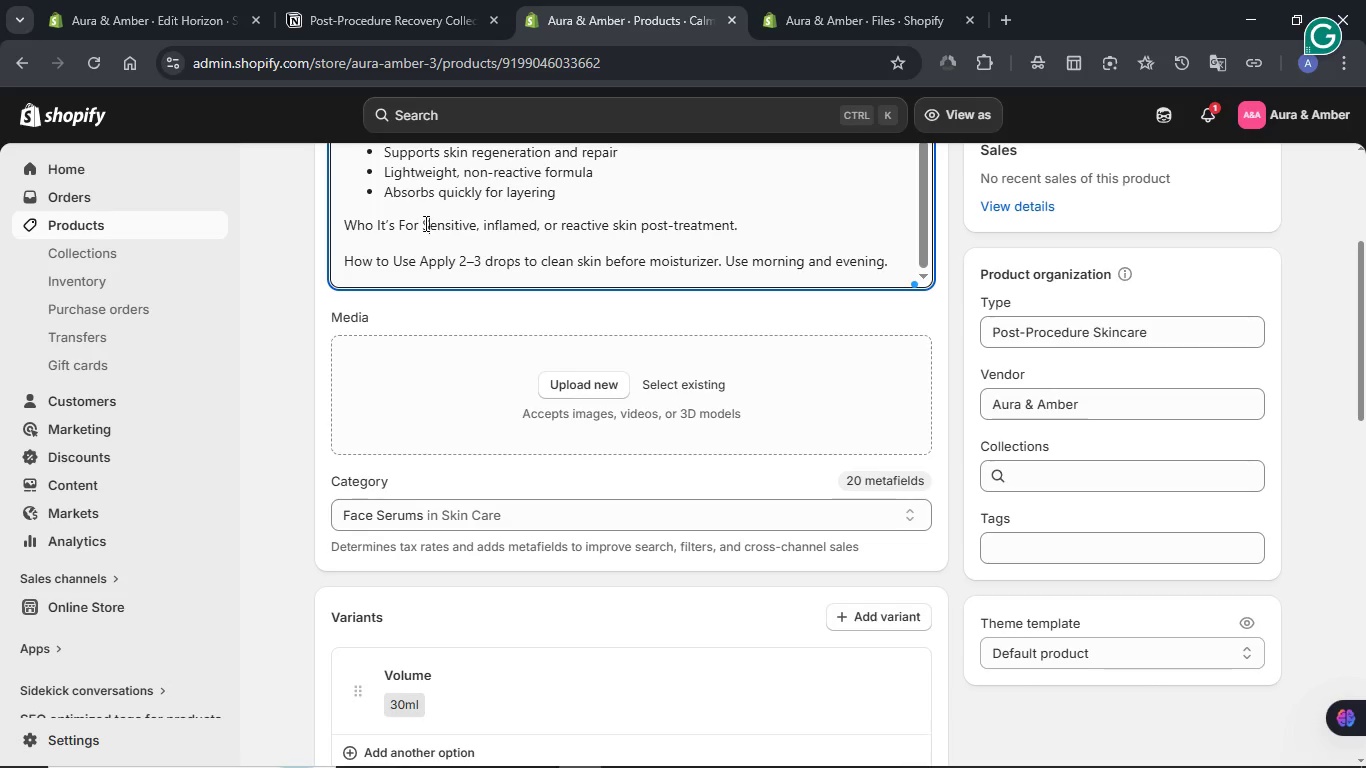 
left_click([422, 223])
 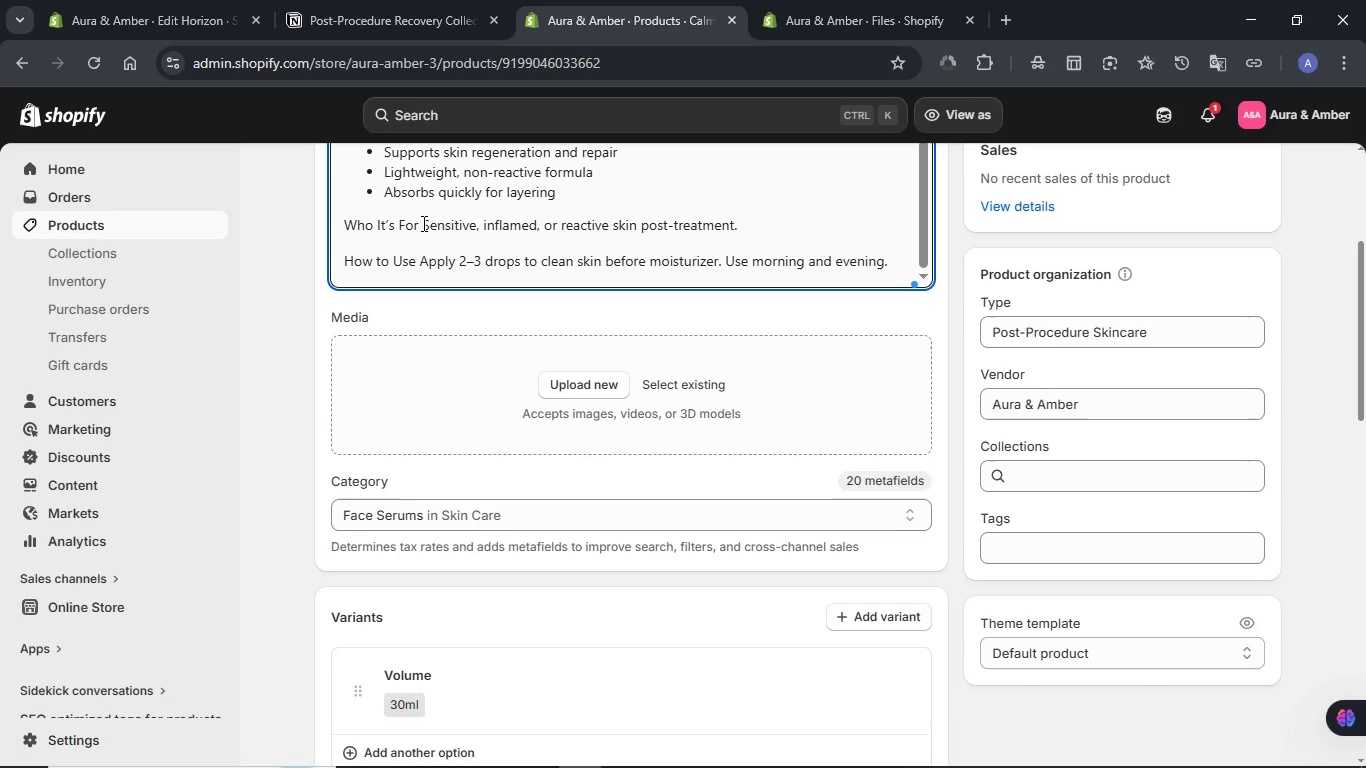 
key(Enter)
 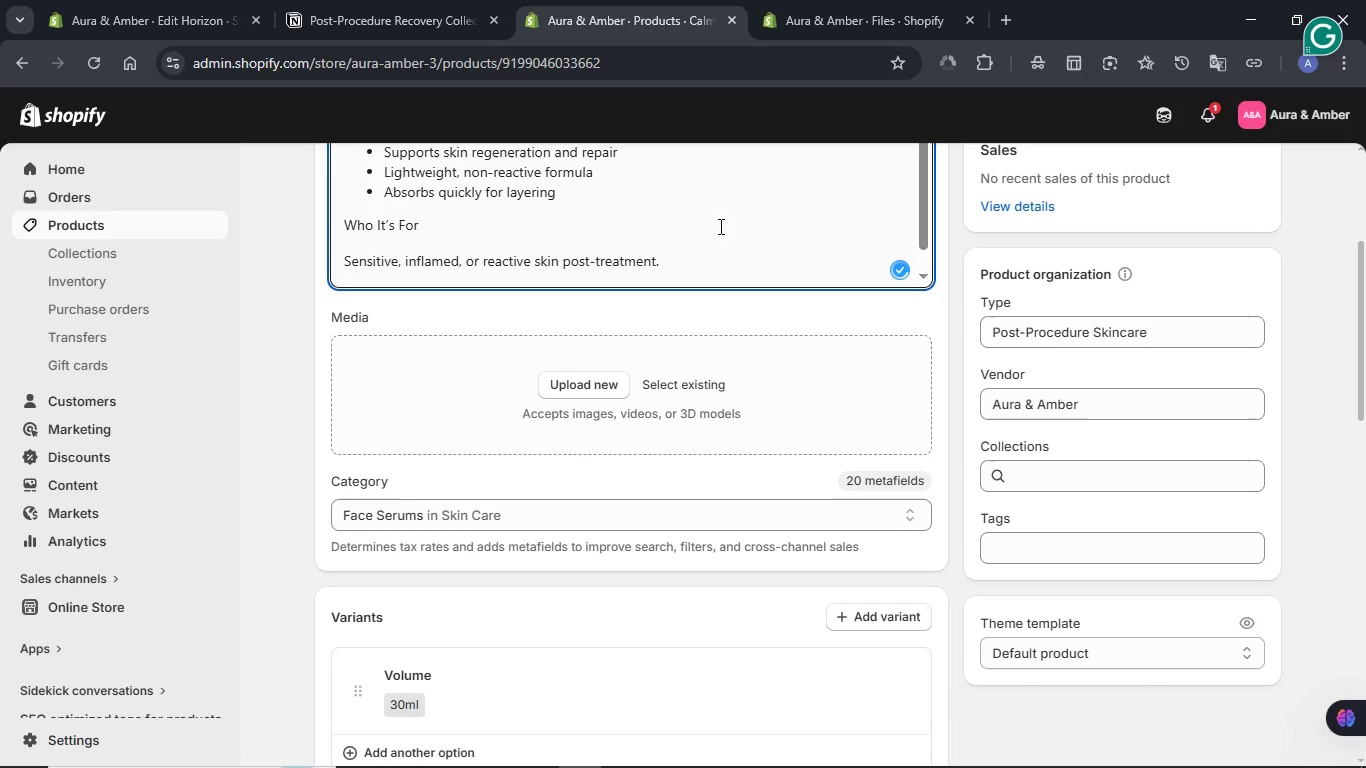 
scroll: coordinate [824, 238], scroll_direction: up, amount: 6.0
 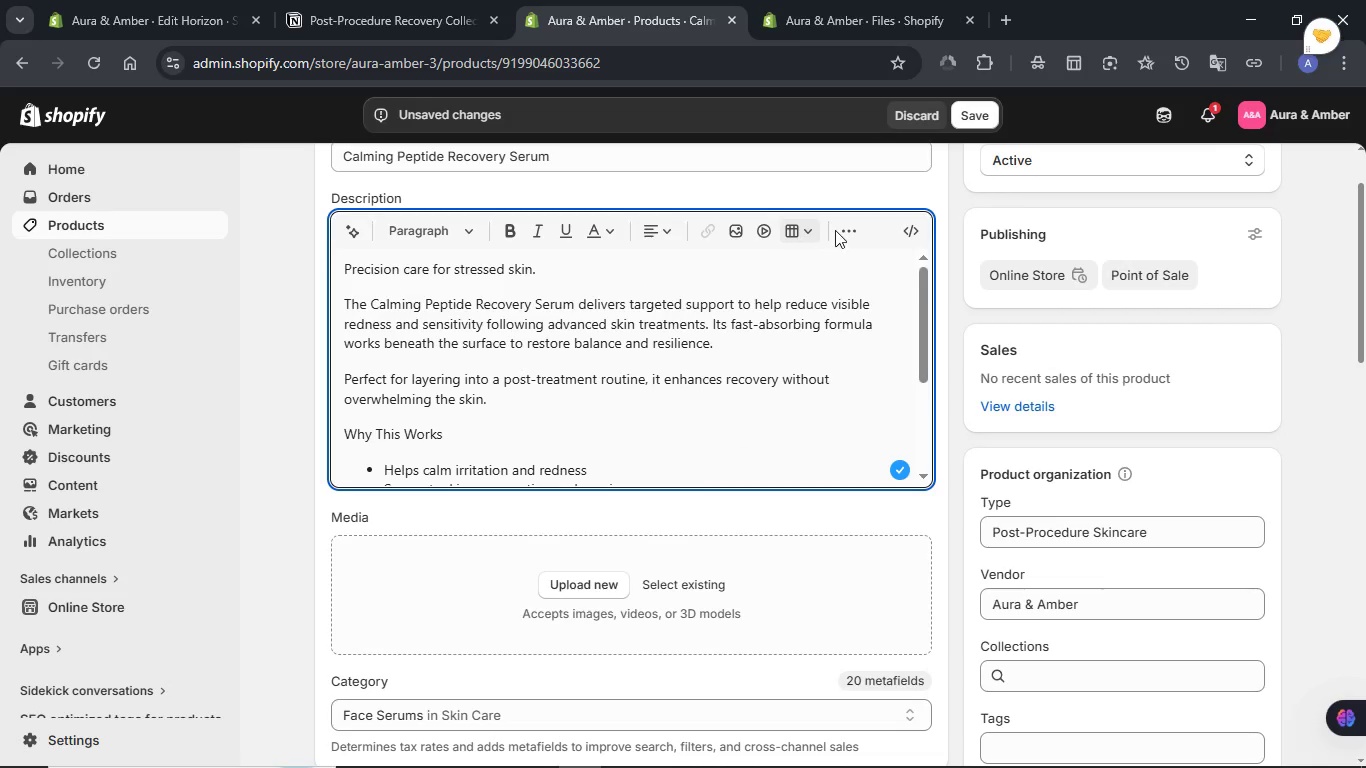 
left_click([836, 230])
 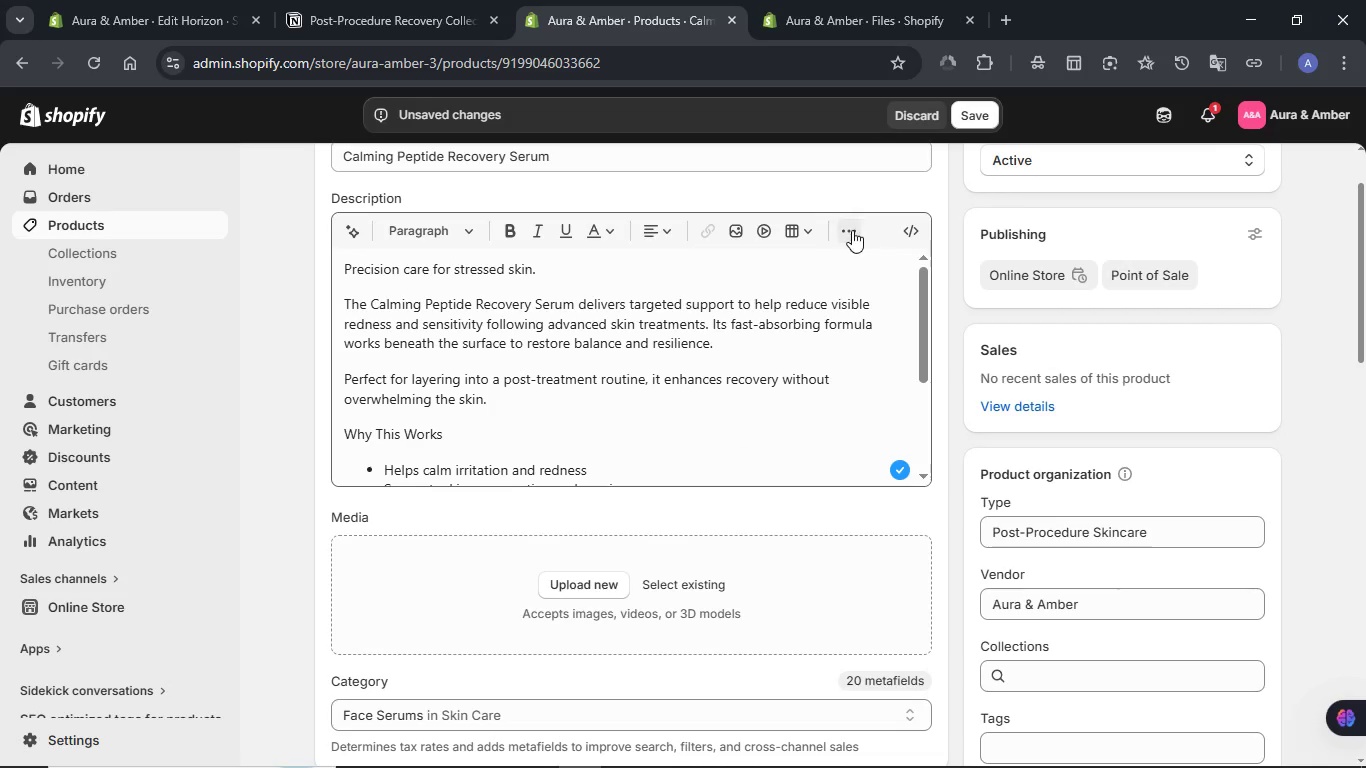 
left_click([852, 230])
 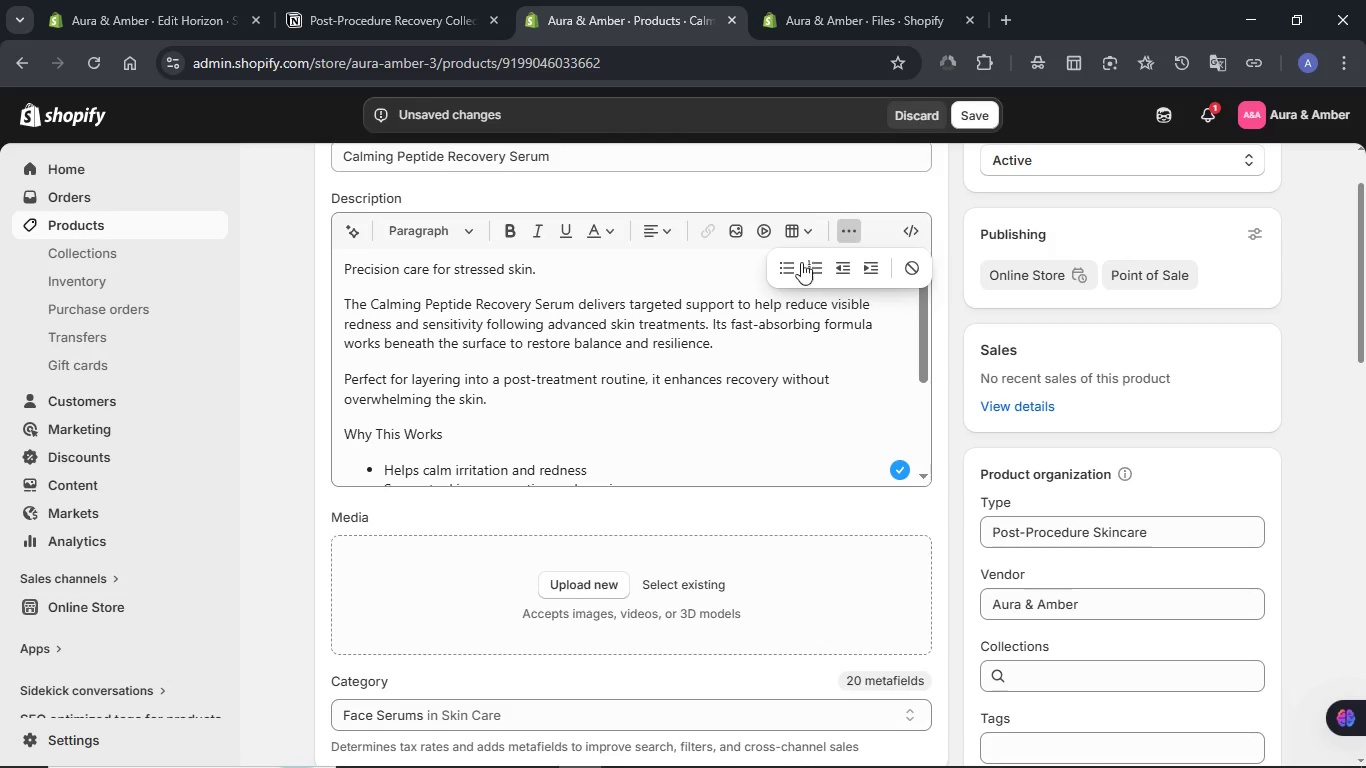 
left_click([794, 264])
 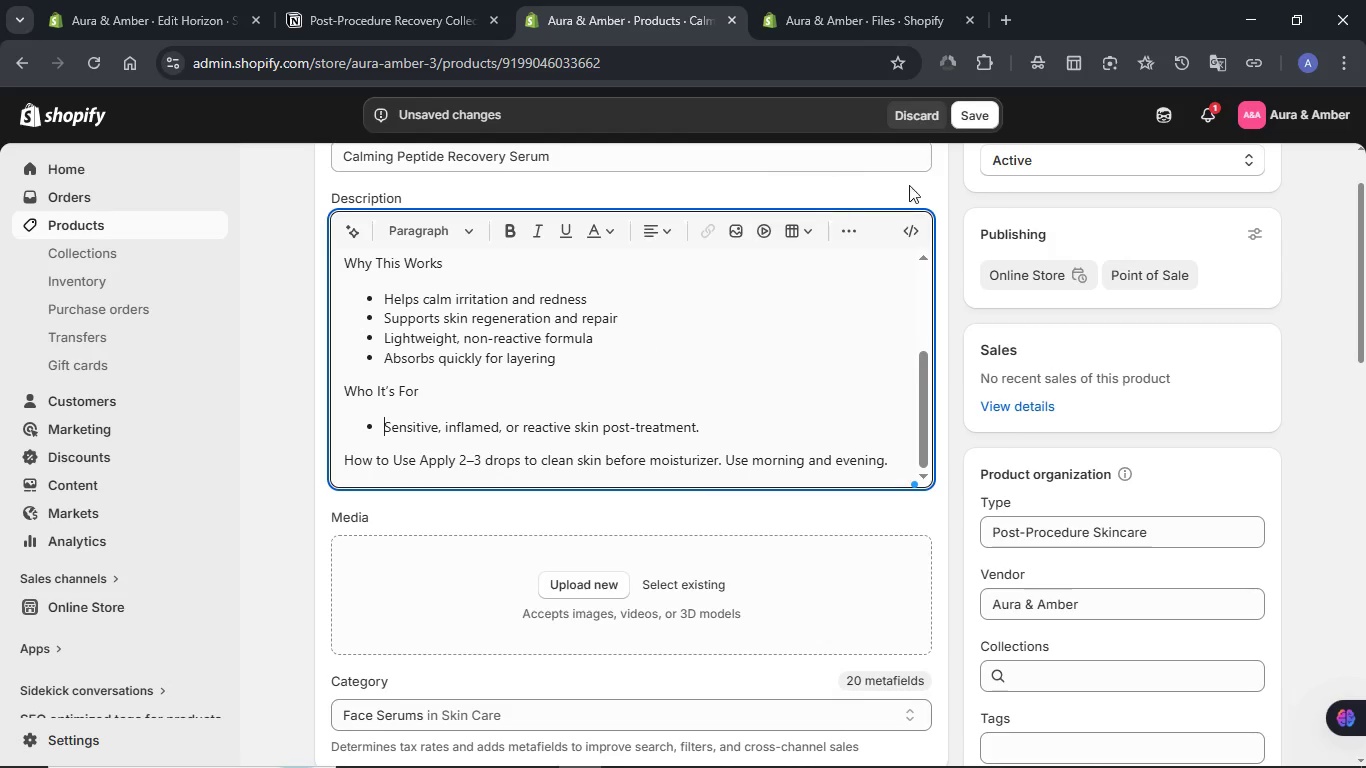 
left_click([971, 122])
 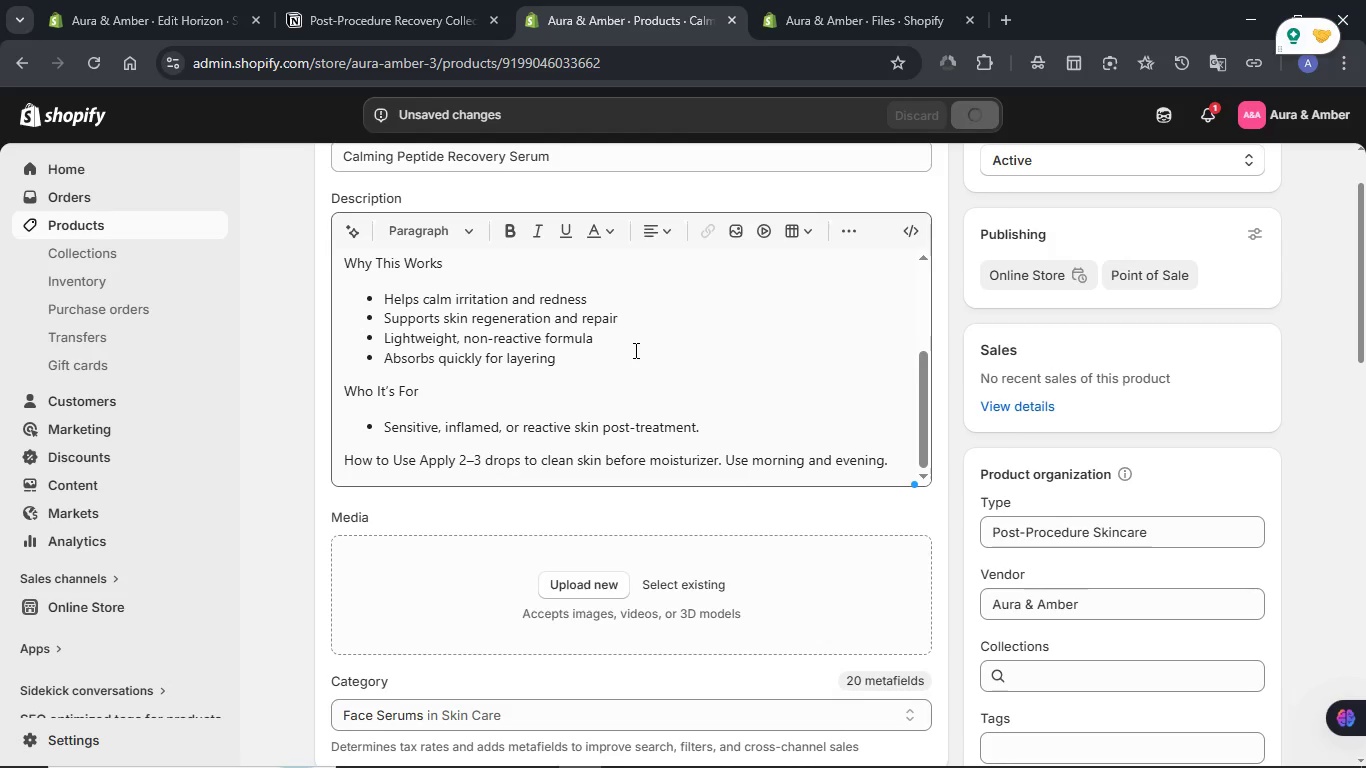 
wait(7.34)
 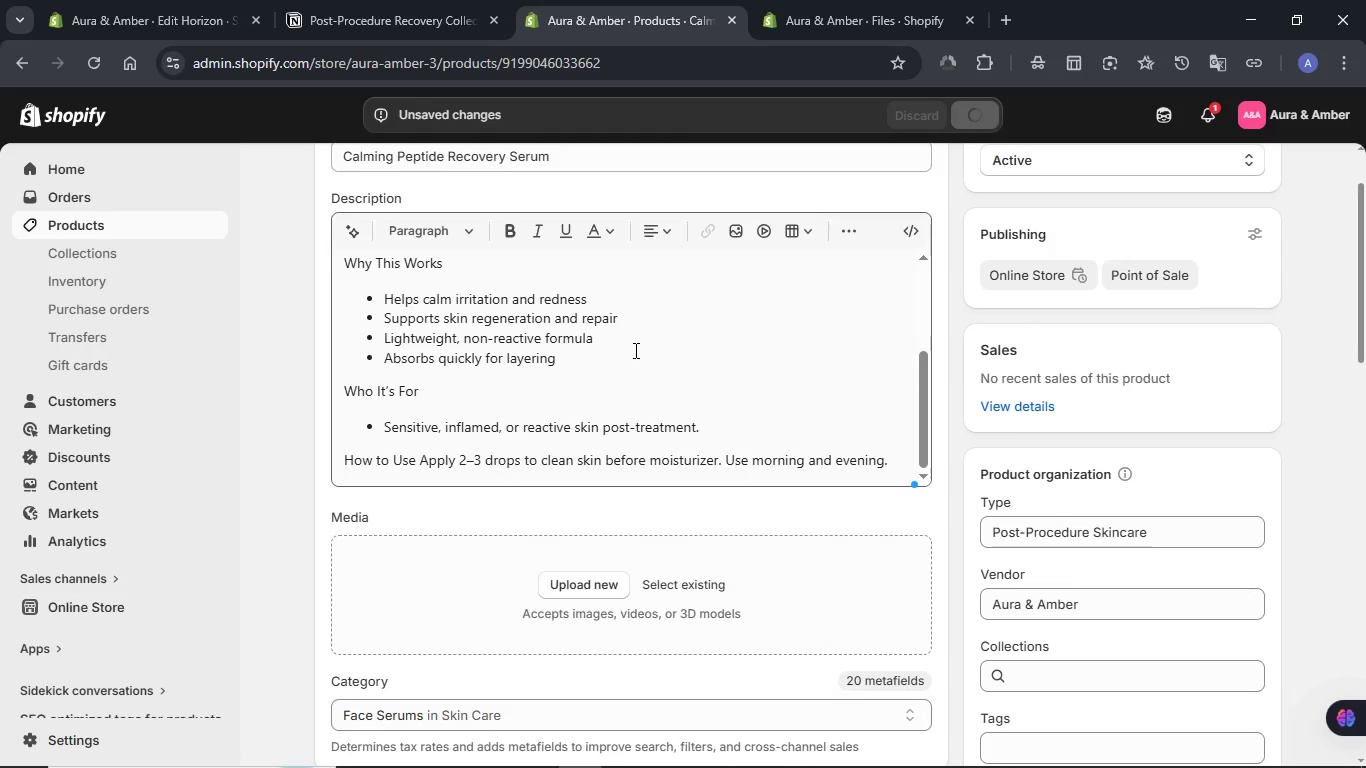 
scroll: coordinate [634, 350], scroll_direction: up, amount: 2.0
 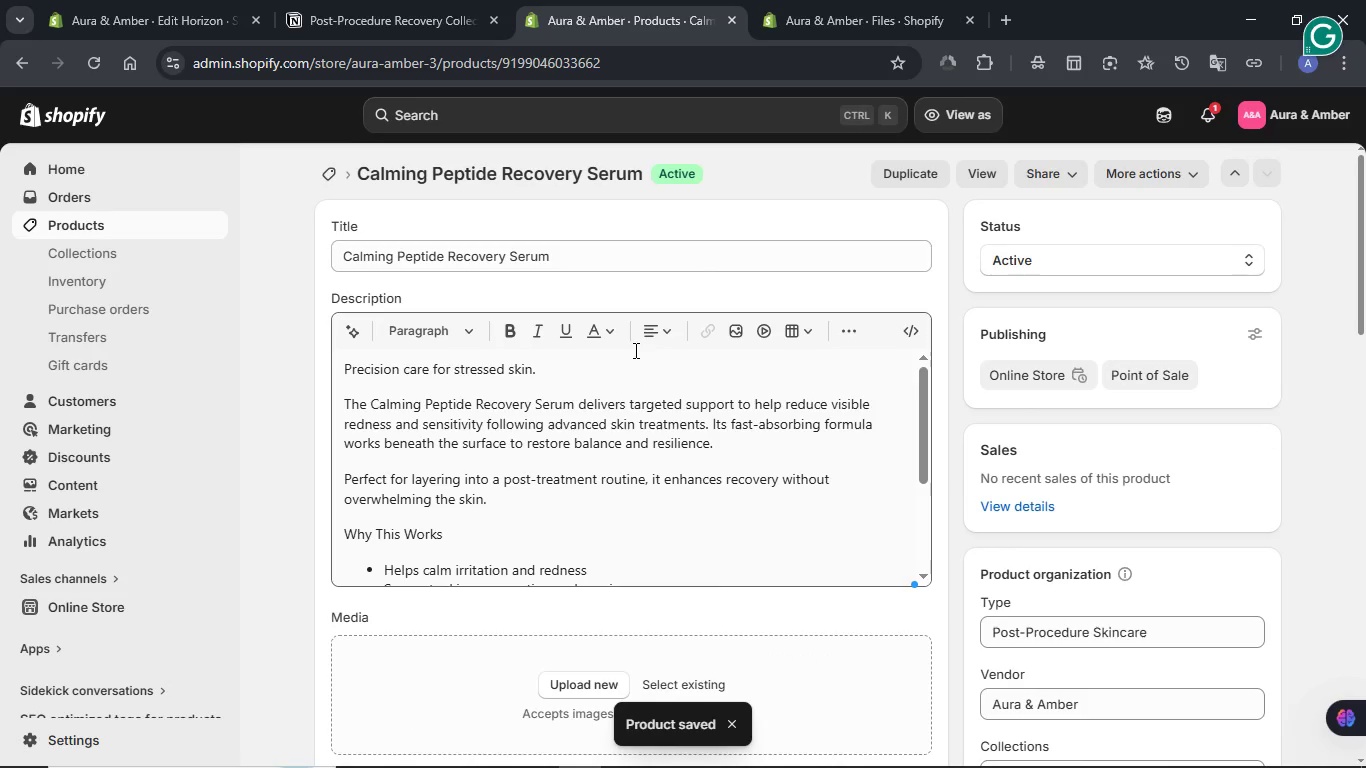 
left_click_drag(start_coordinate=[554, 369], to_coordinate=[342, 361])
 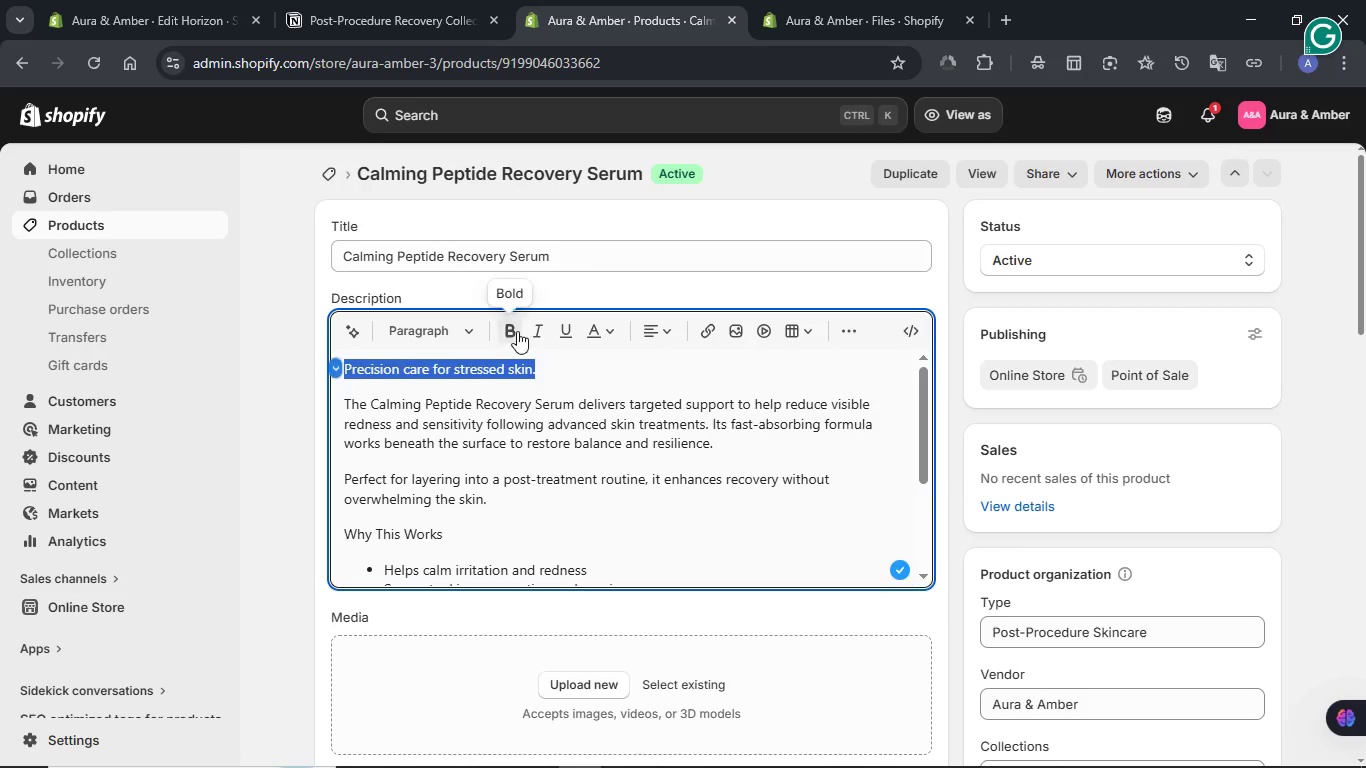 
left_click([506, 331])
 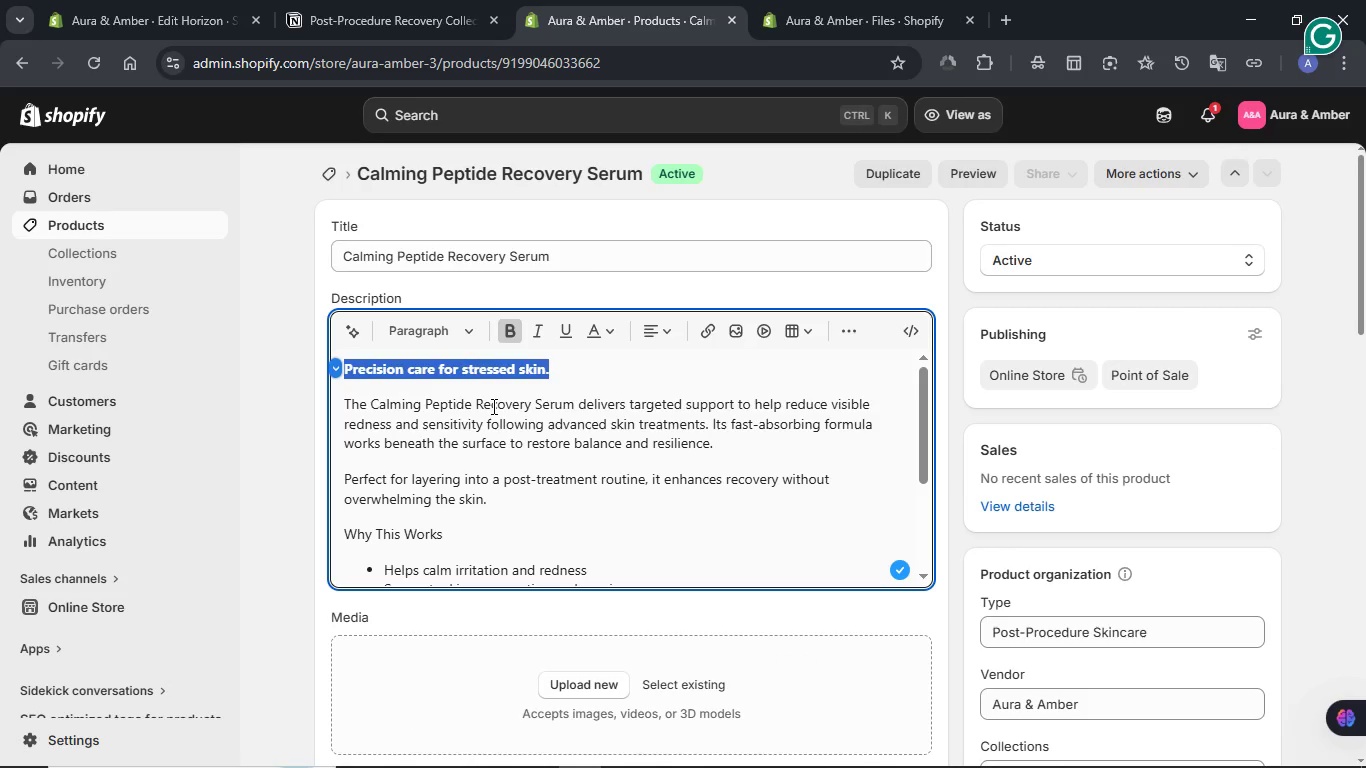 
scroll: coordinate [492, 406], scroll_direction: down, amount: 1.0
 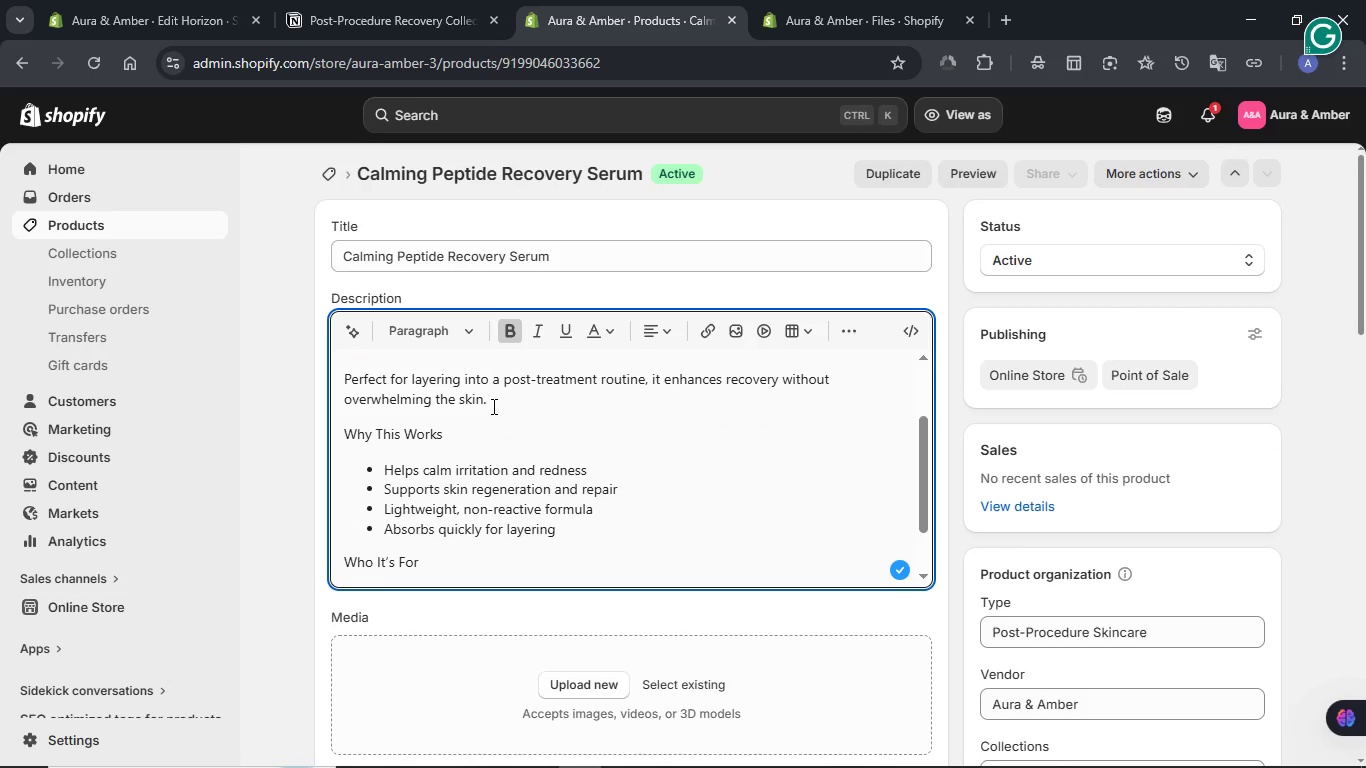 
scroll: coordinate [504, 425], scroll_direction: up, amount: 1.0
 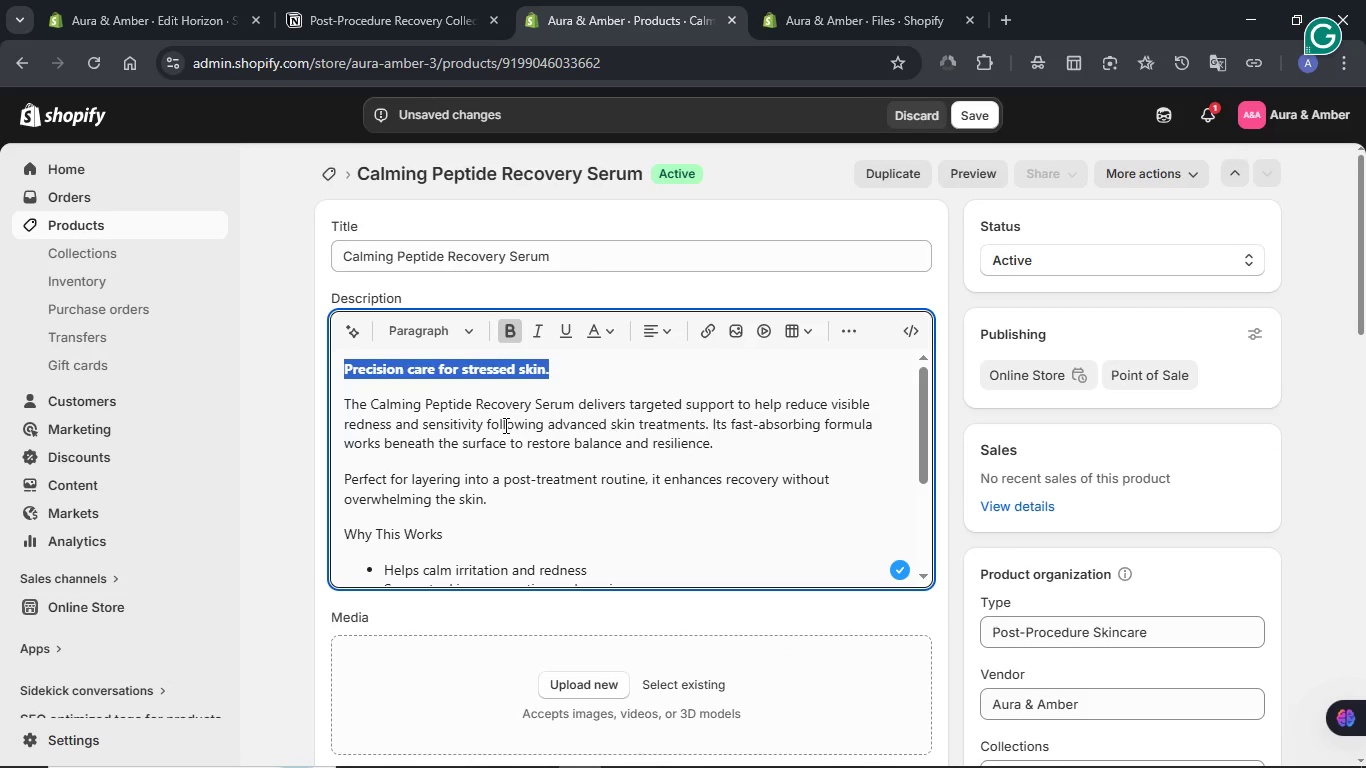 
scroll: coordinate [504, 425], scroll_direction: down, amount: 1.0
 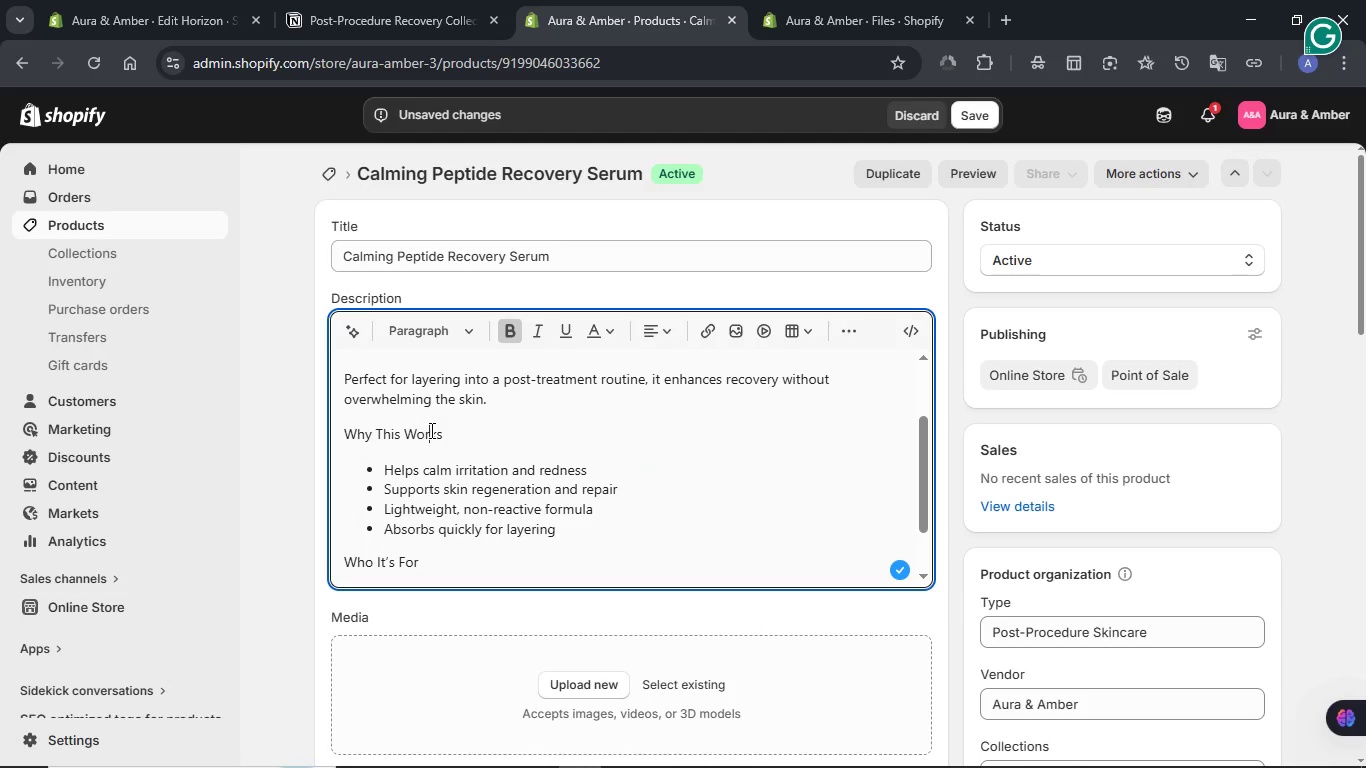 
double_click([430, 430])
 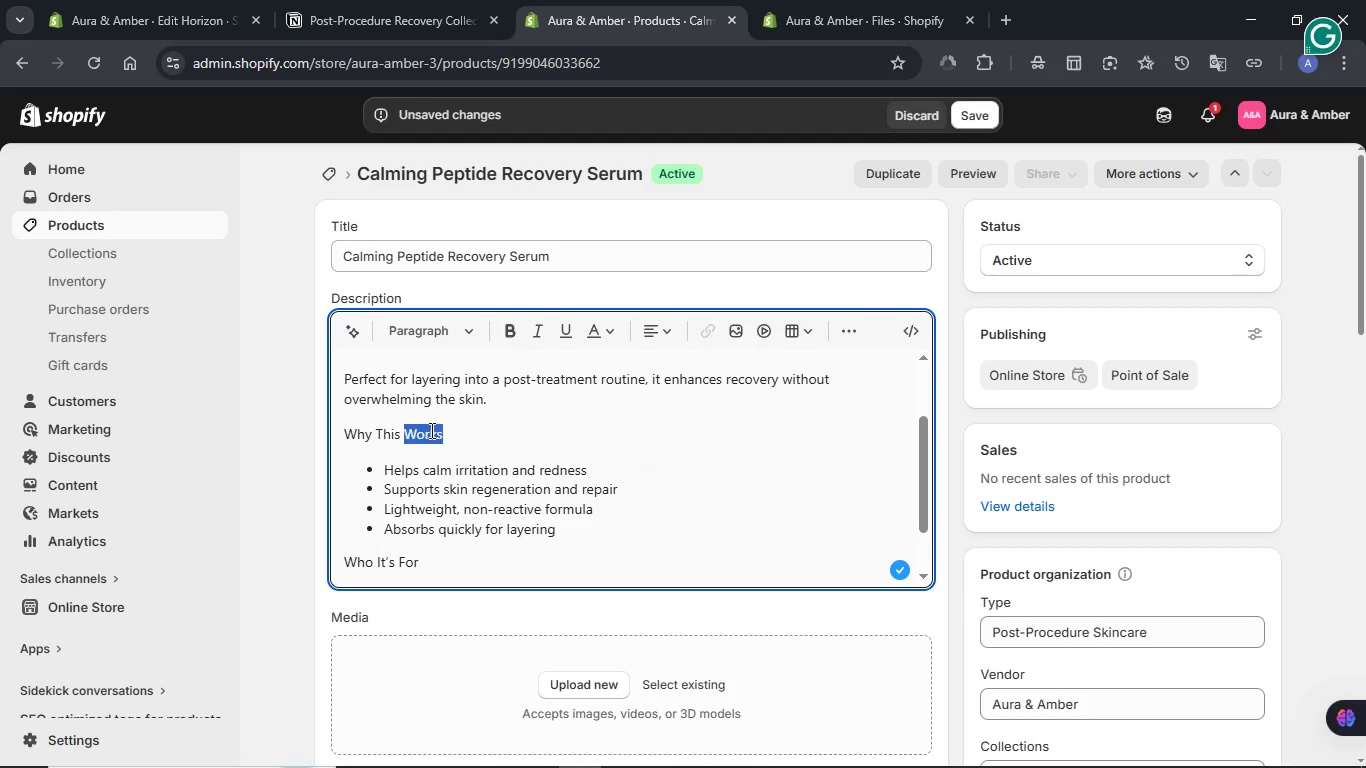 
triple_click([430, 430])
 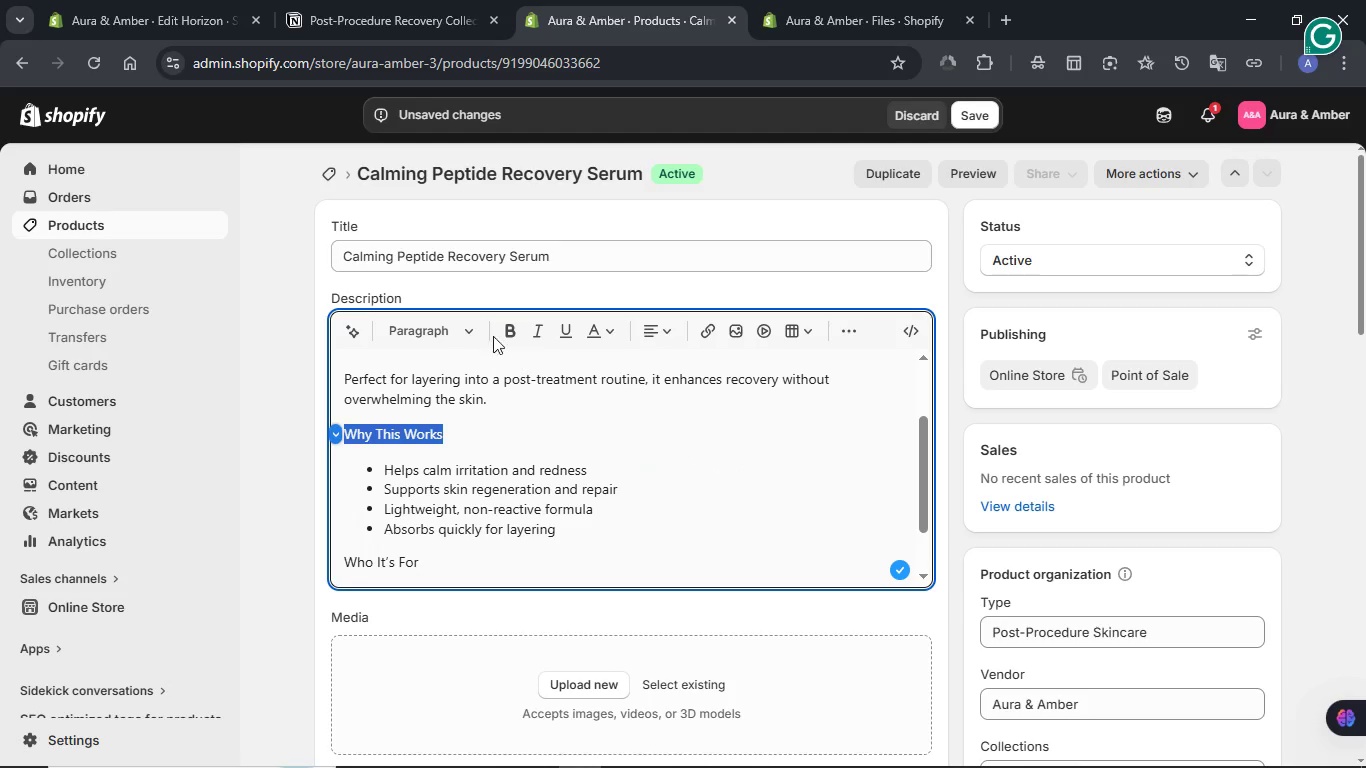 
left_click([510, 330])
 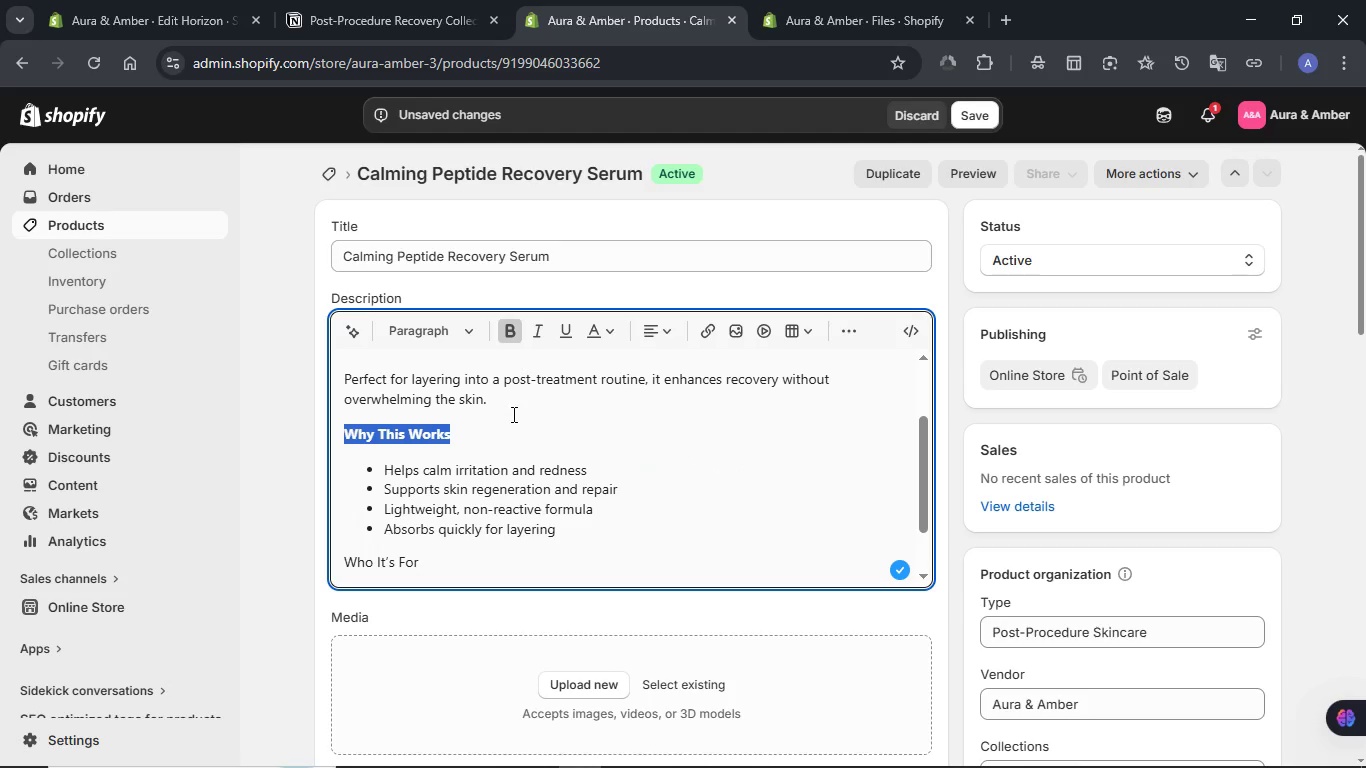 
scroll: coordinate [512, 414], scroll_direction: down, amount: 1.0
 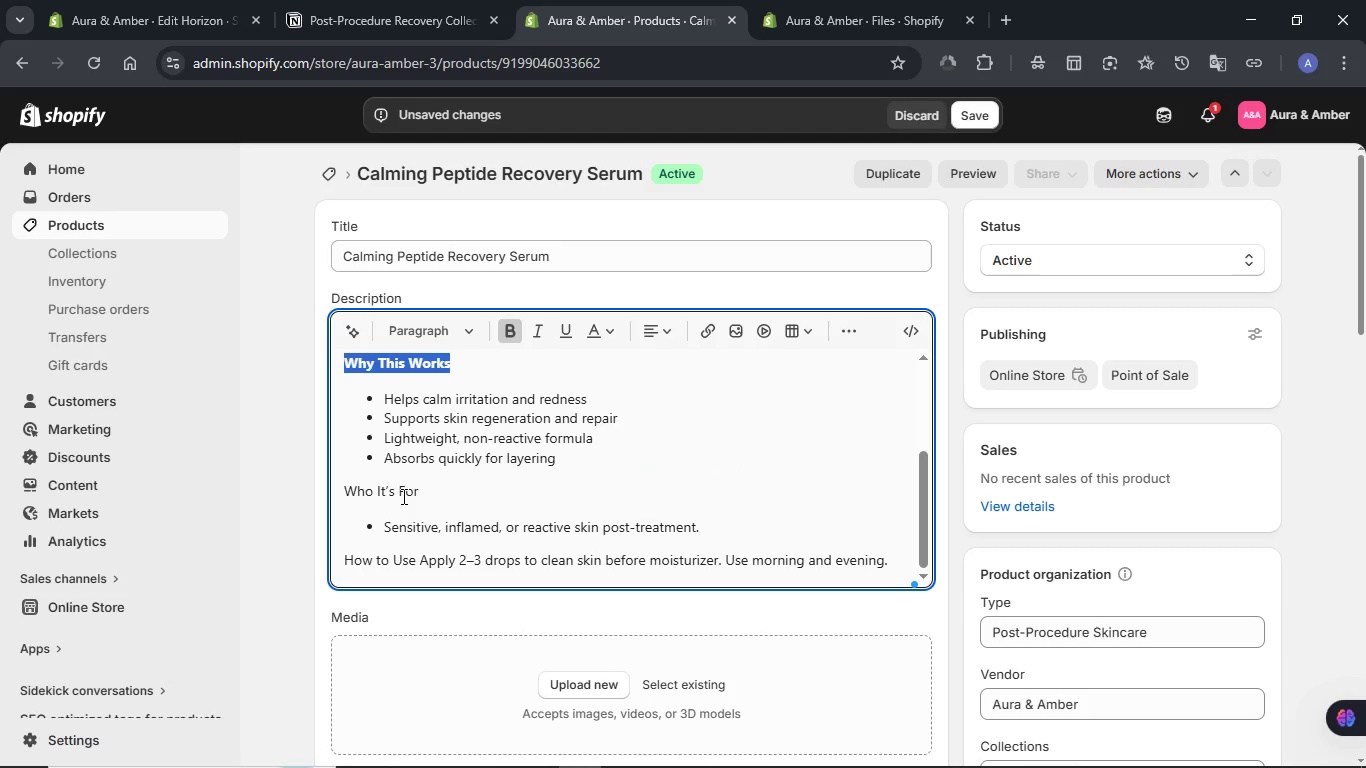 
double_click([402, 496])
 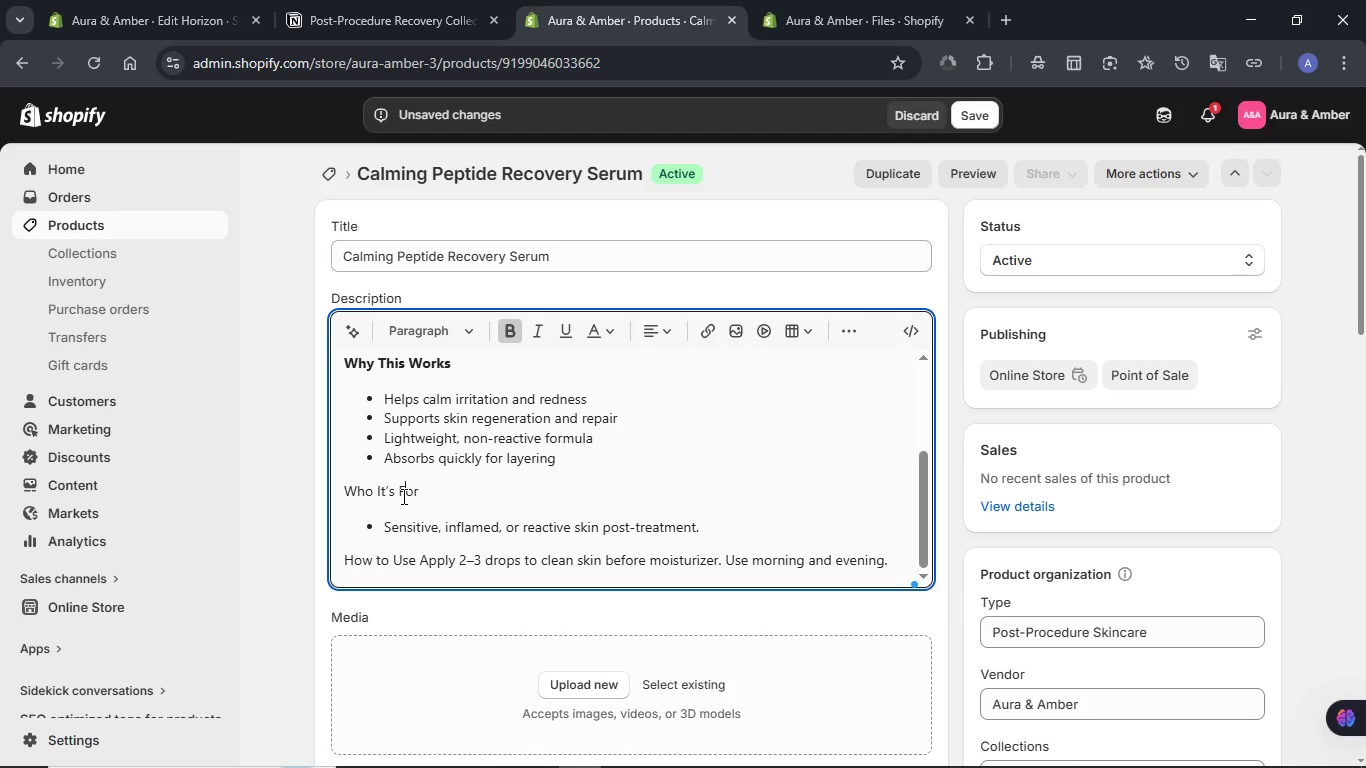 
triple_click([402, 496])
 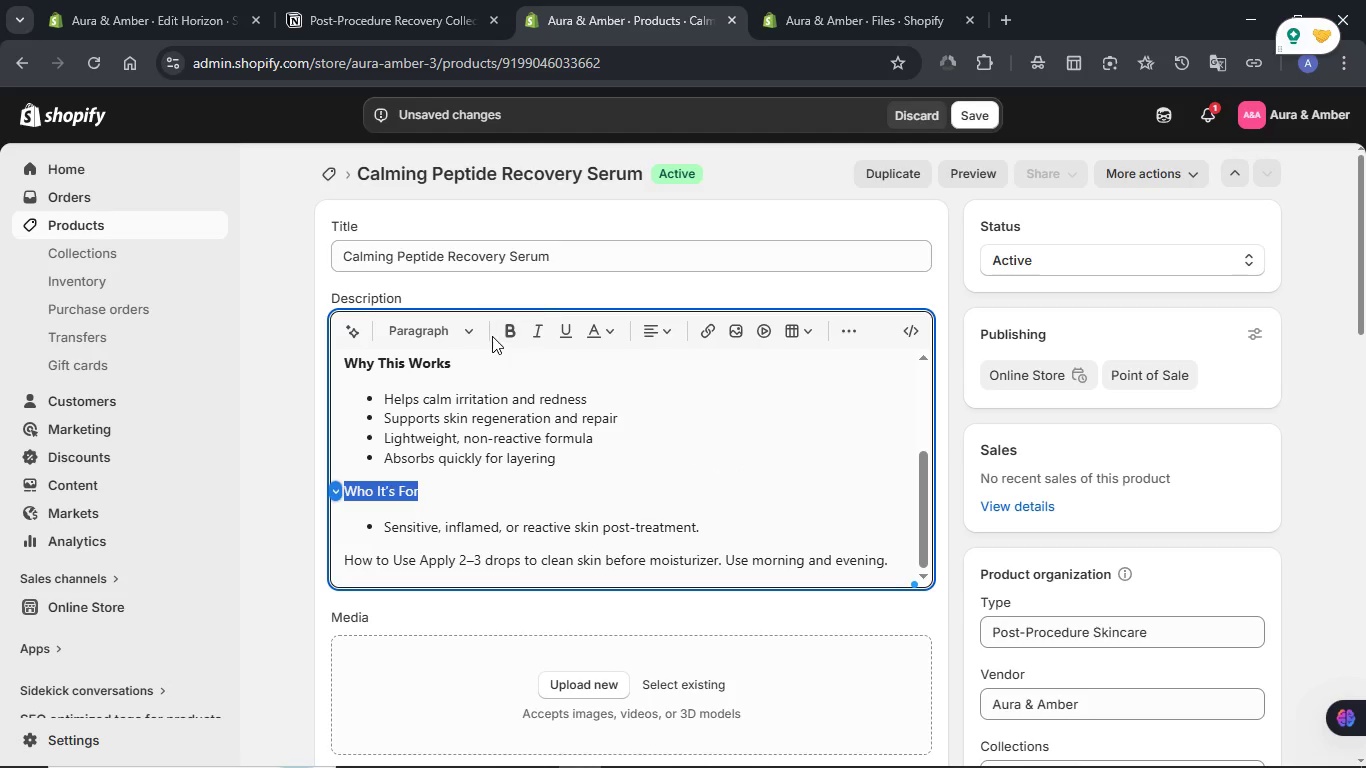 
left_click([508, 336])
 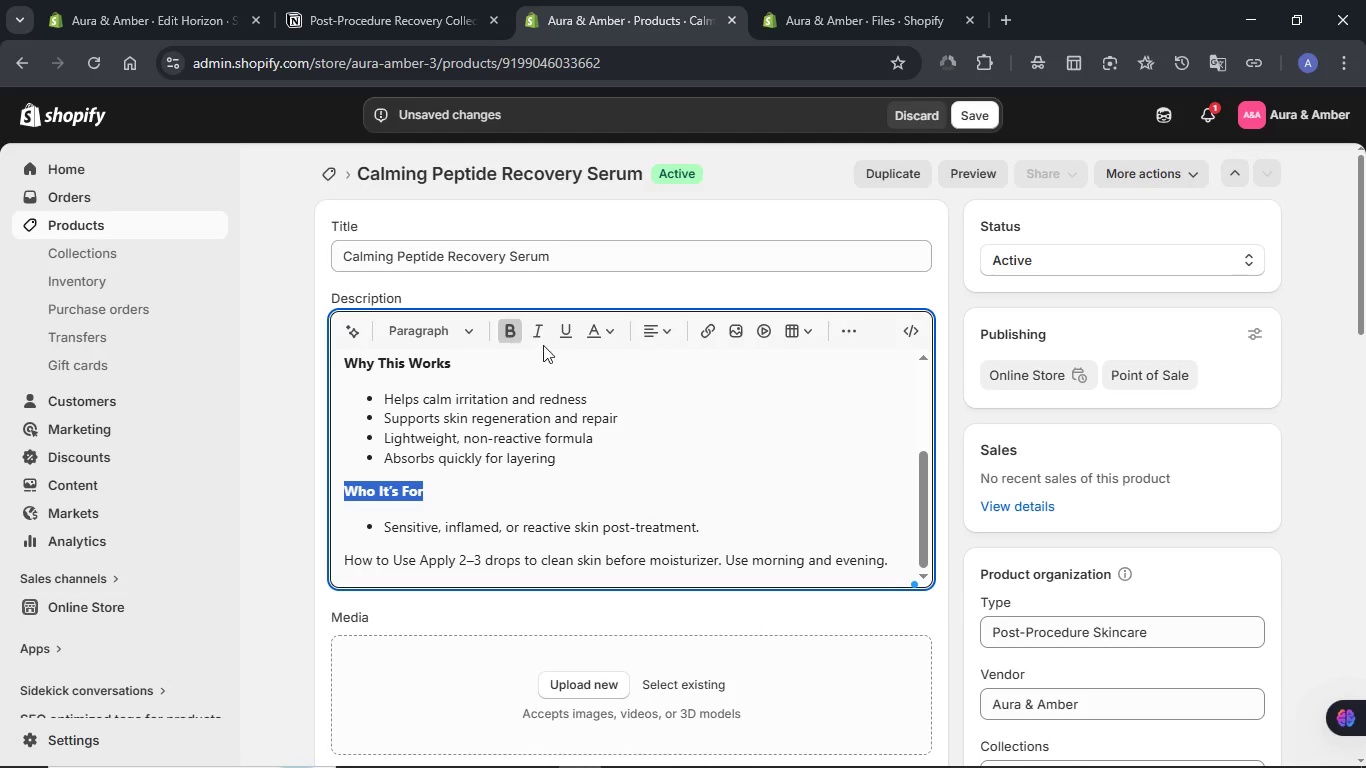 
scroll: coordinate [546, 411], scroll_direction: down, amount: 2.0
 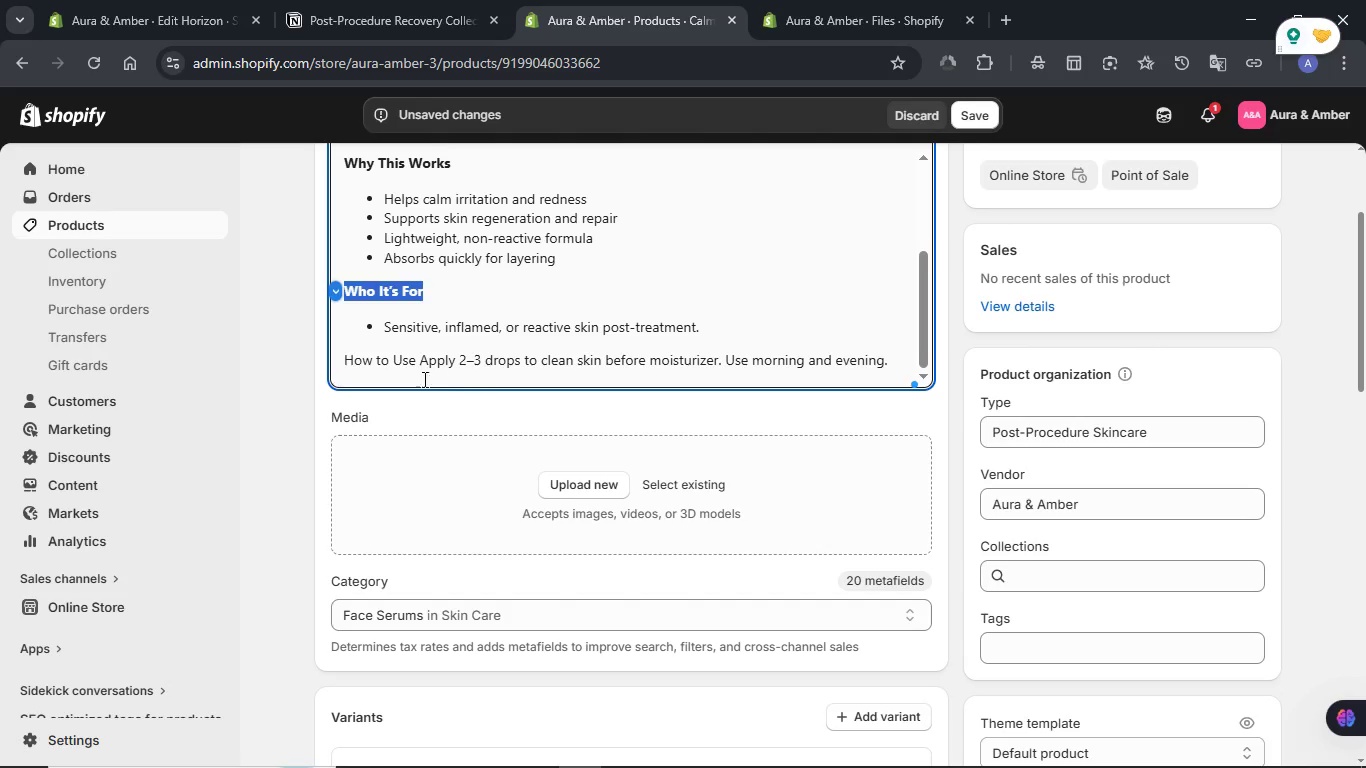 
left_click([420, 358])
 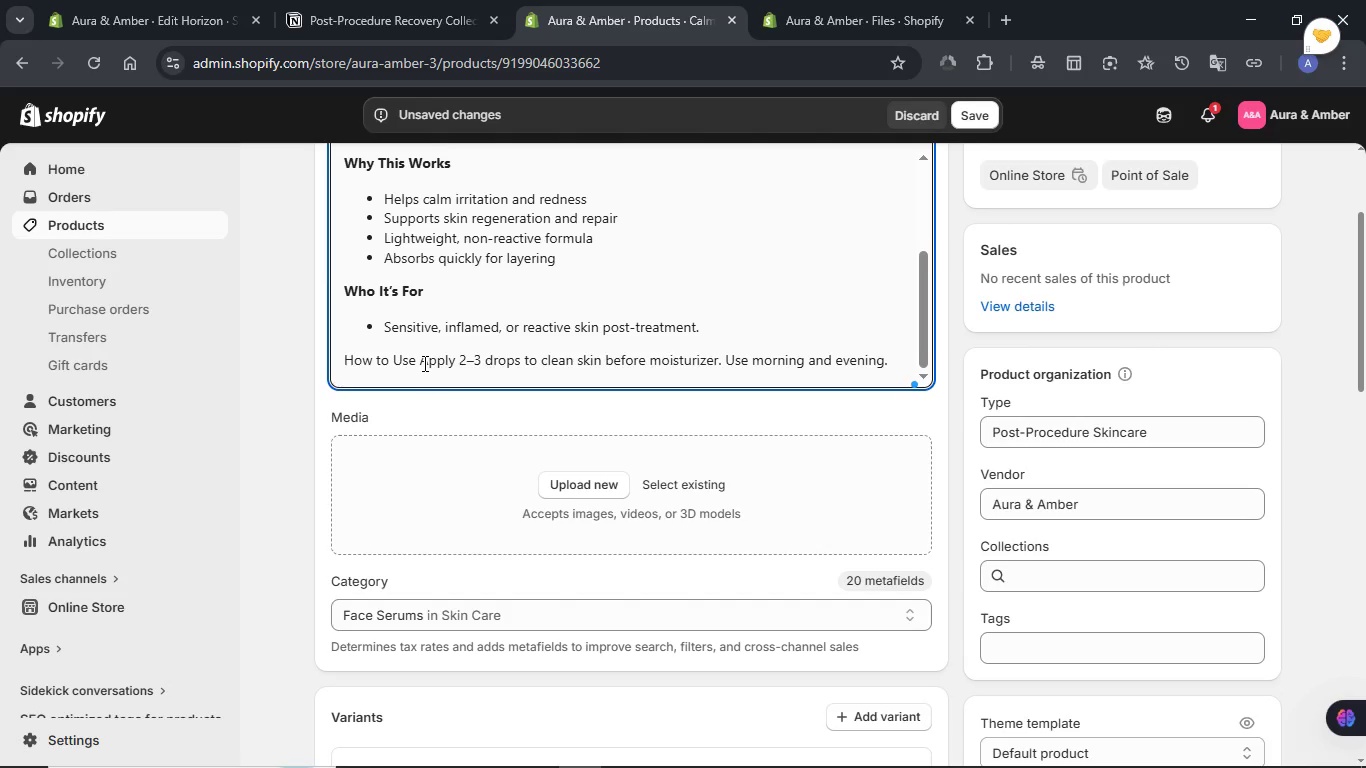 
key(Enter)
 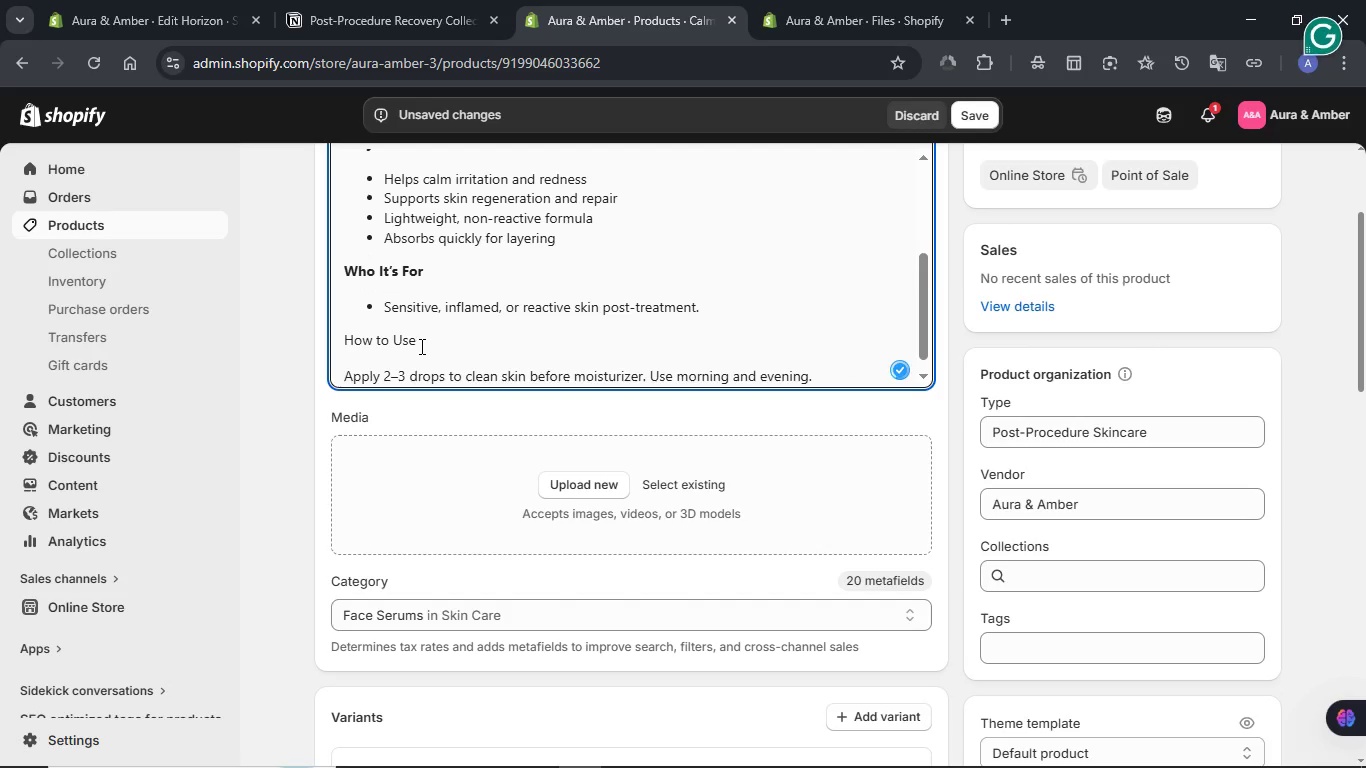 
left_click_drag(start_coordinate=[419, 342], to_coordinate=[353, 341])
 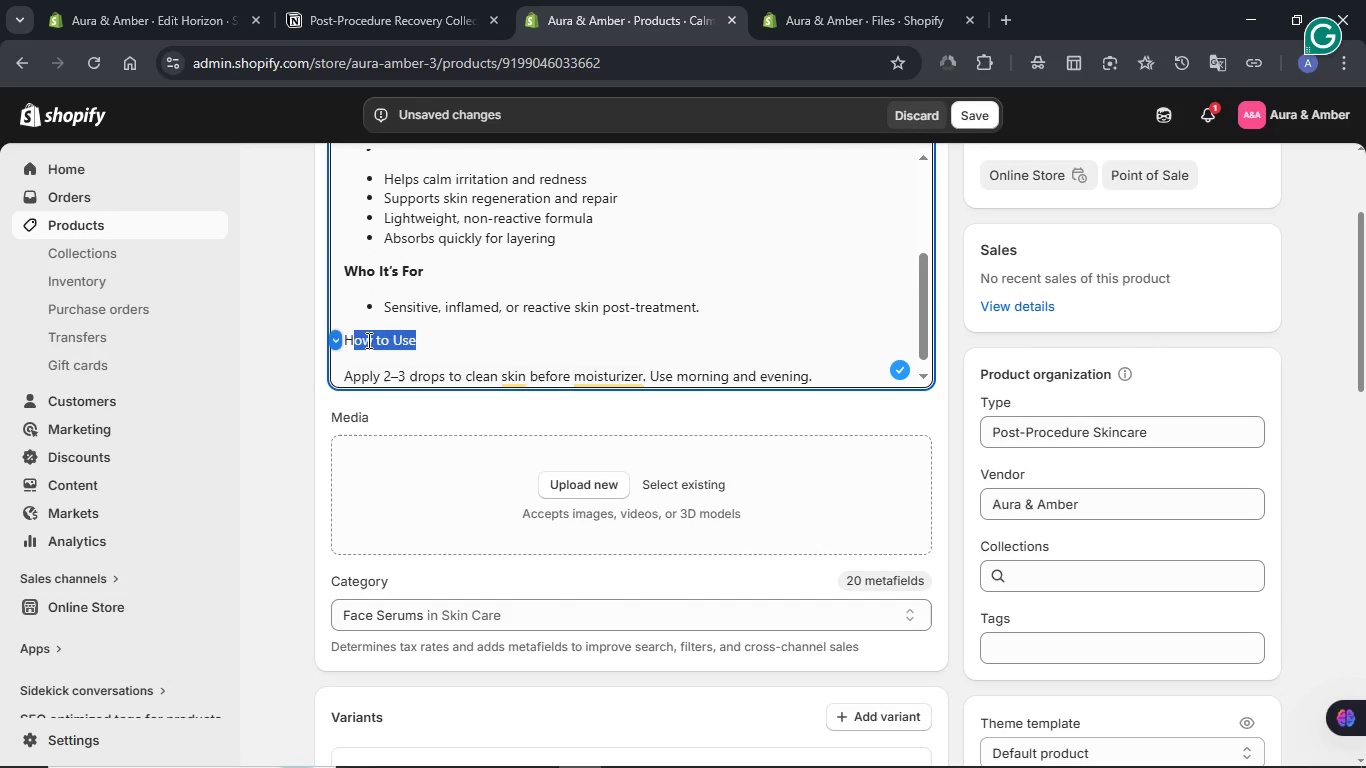 
double_click([367, 340])
 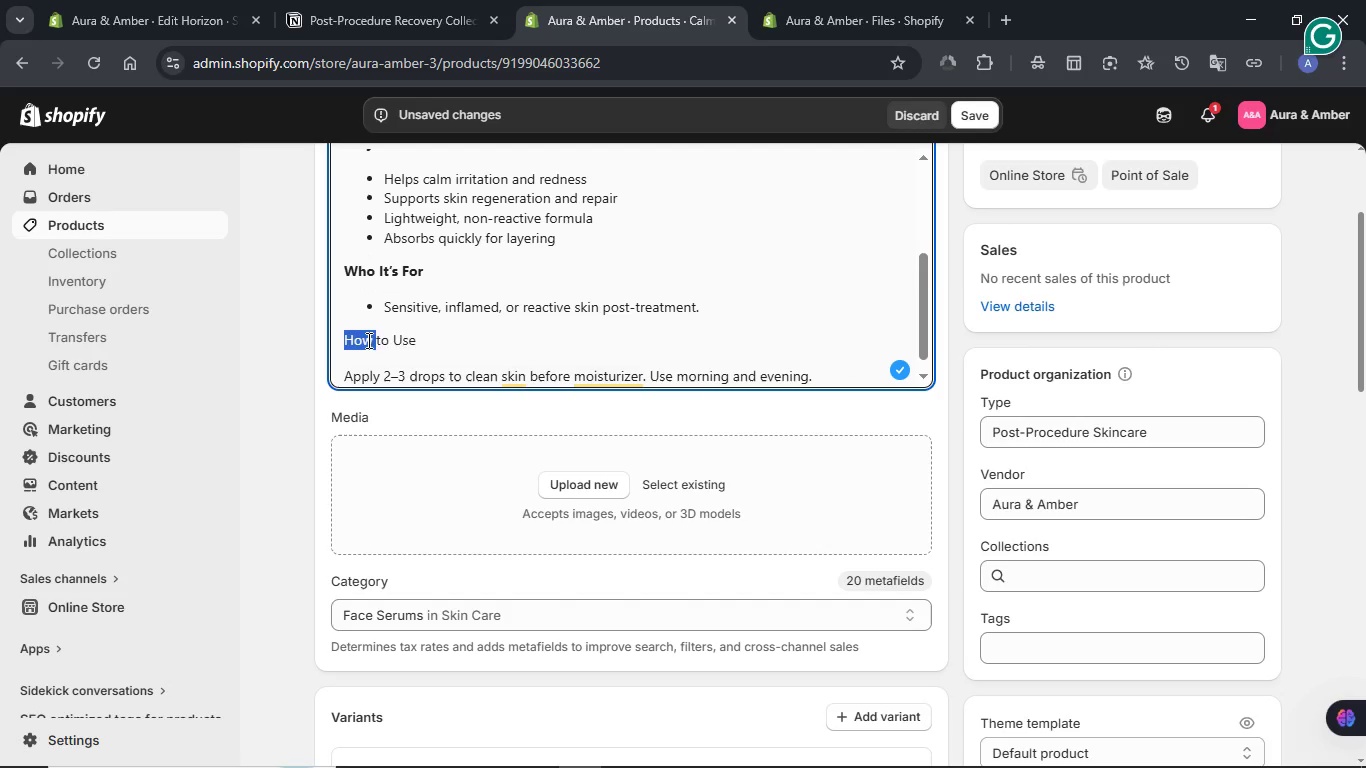 
triple_click([367, 340])
 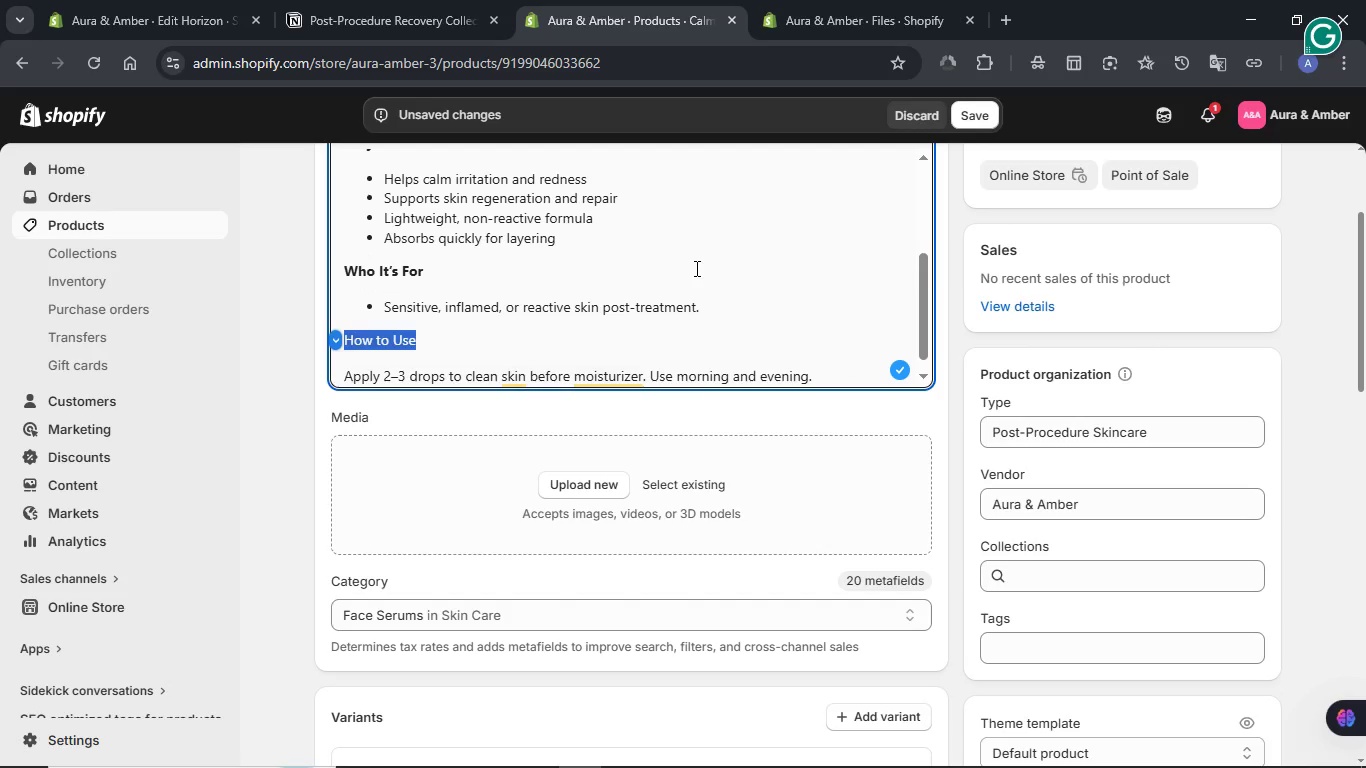 
key(Control+B)
 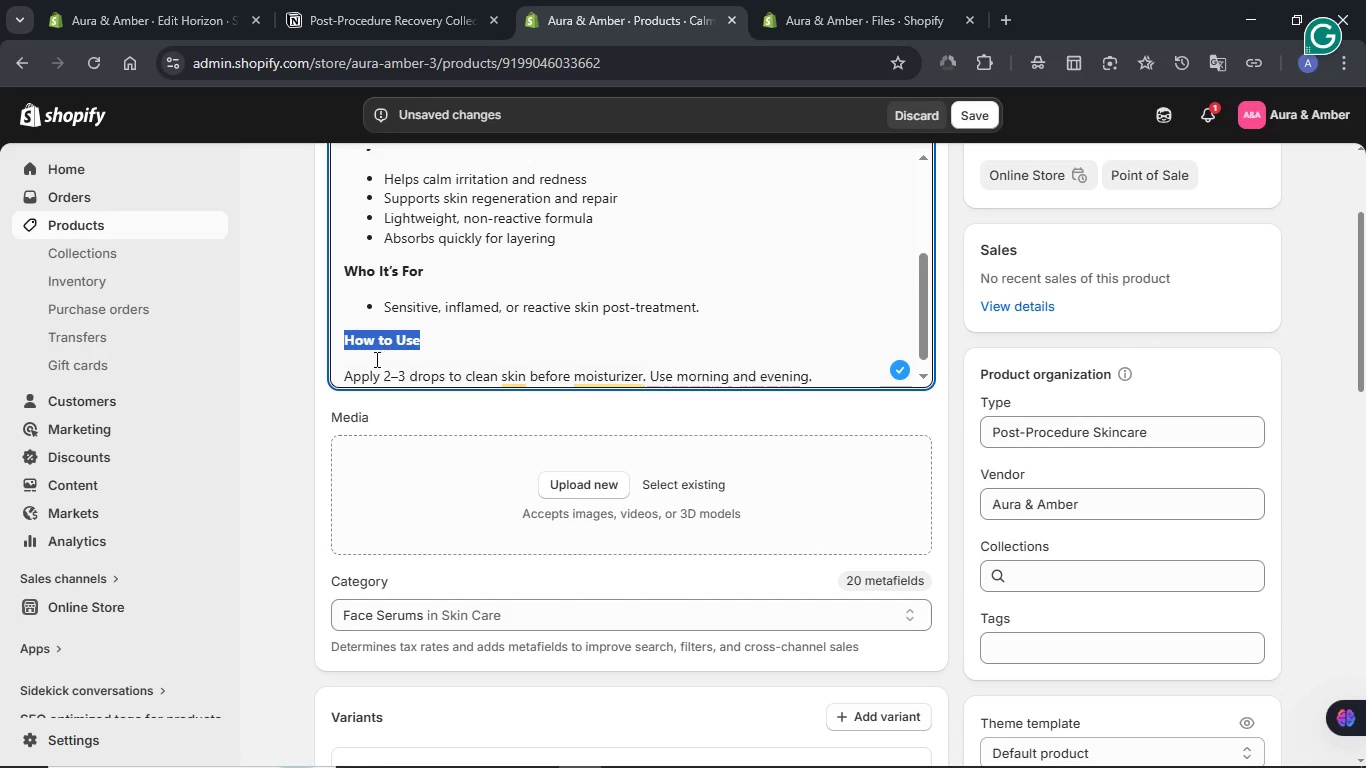 
left_click([346, 373])
 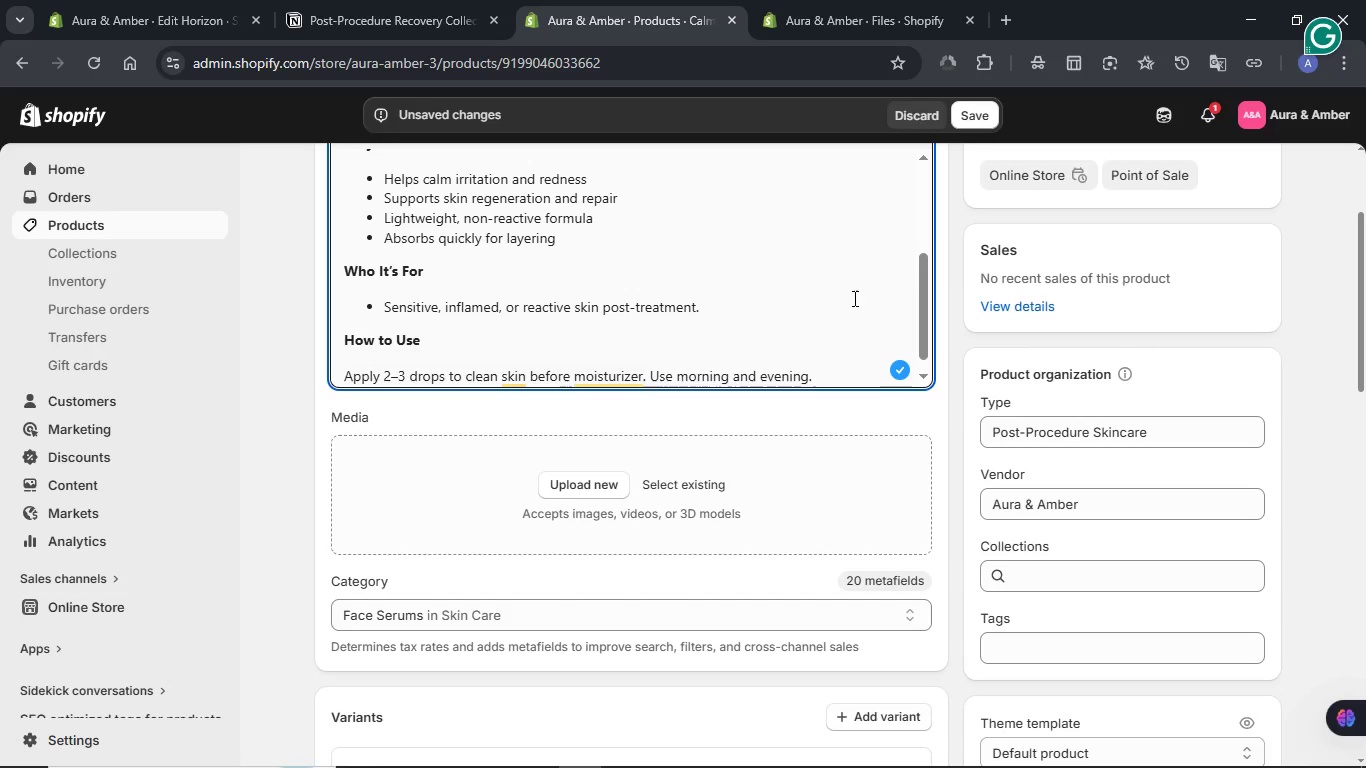 
scroll: coordinate [954, 298], scroll_direction: up, amount: 5.0
 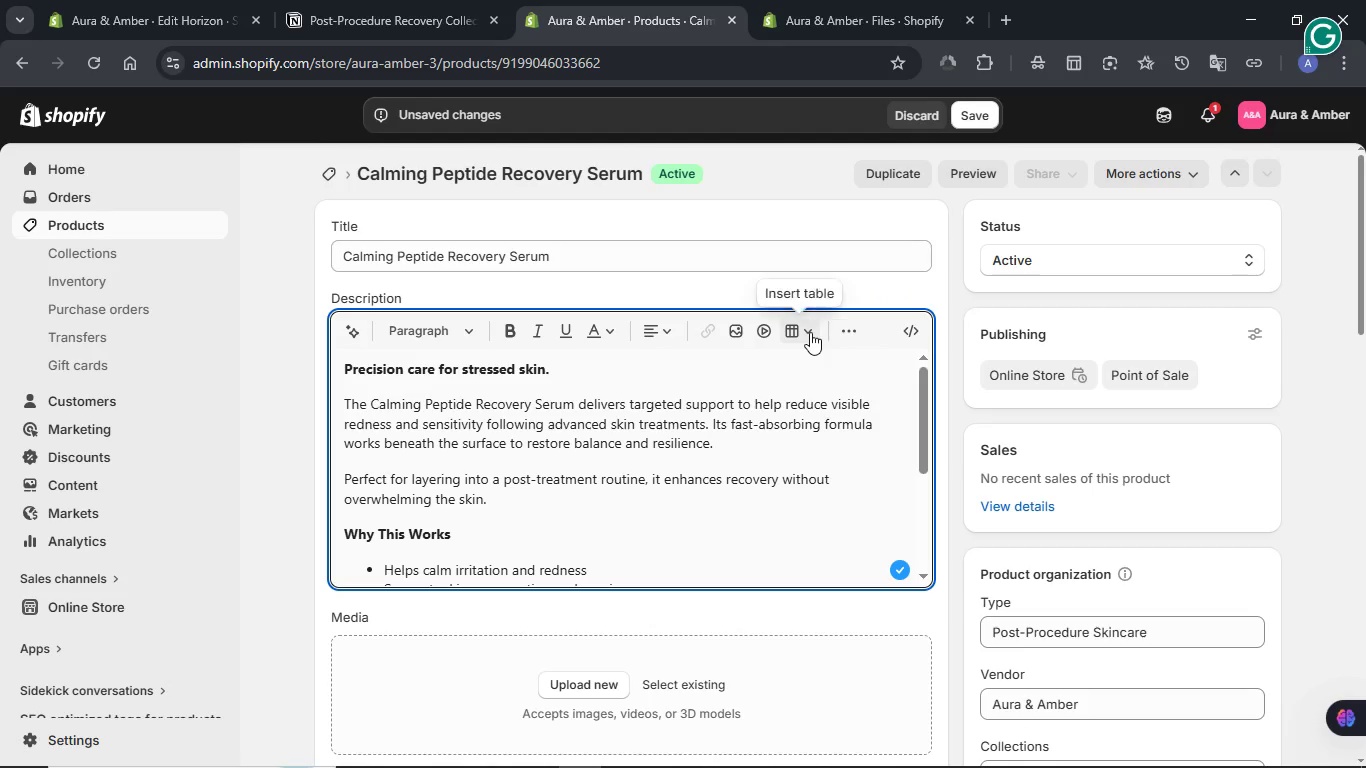 
left_click([841, 329])
 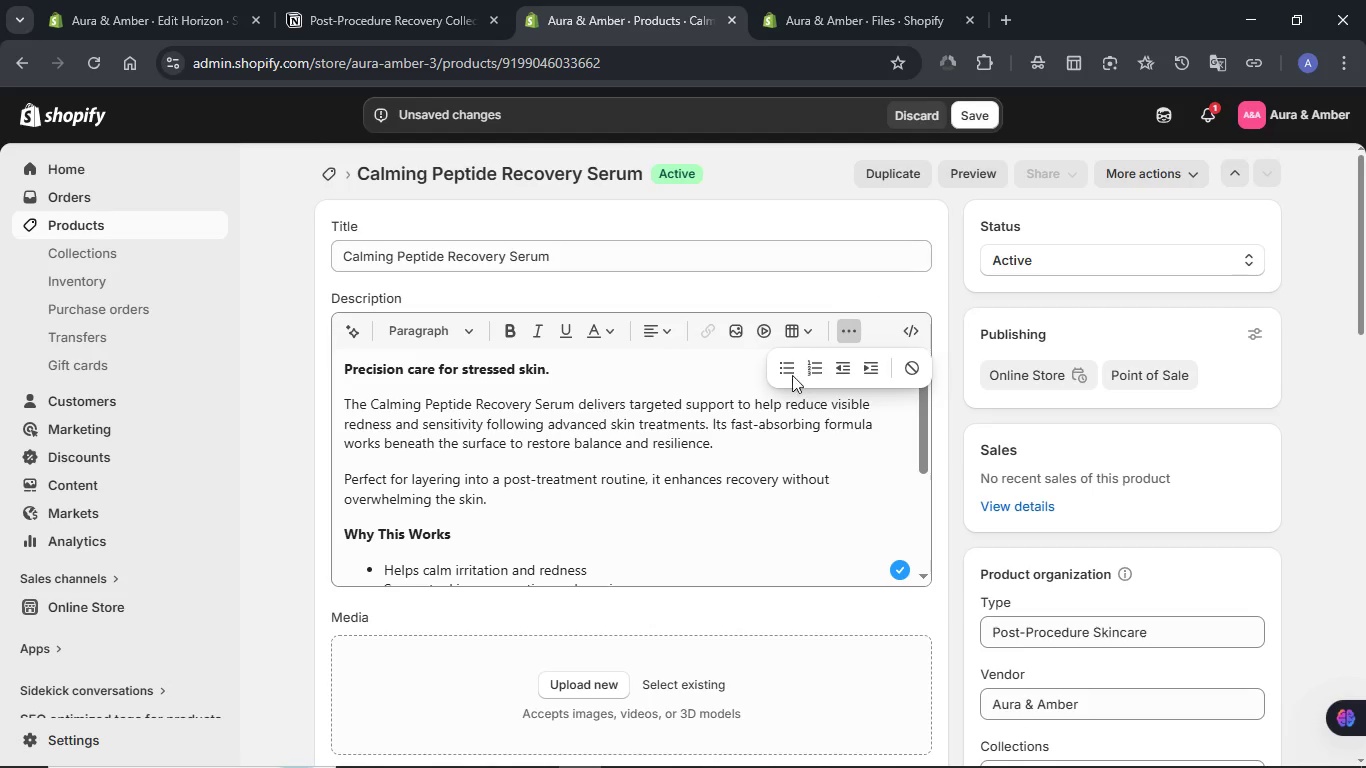 
left_click([785, 375])
 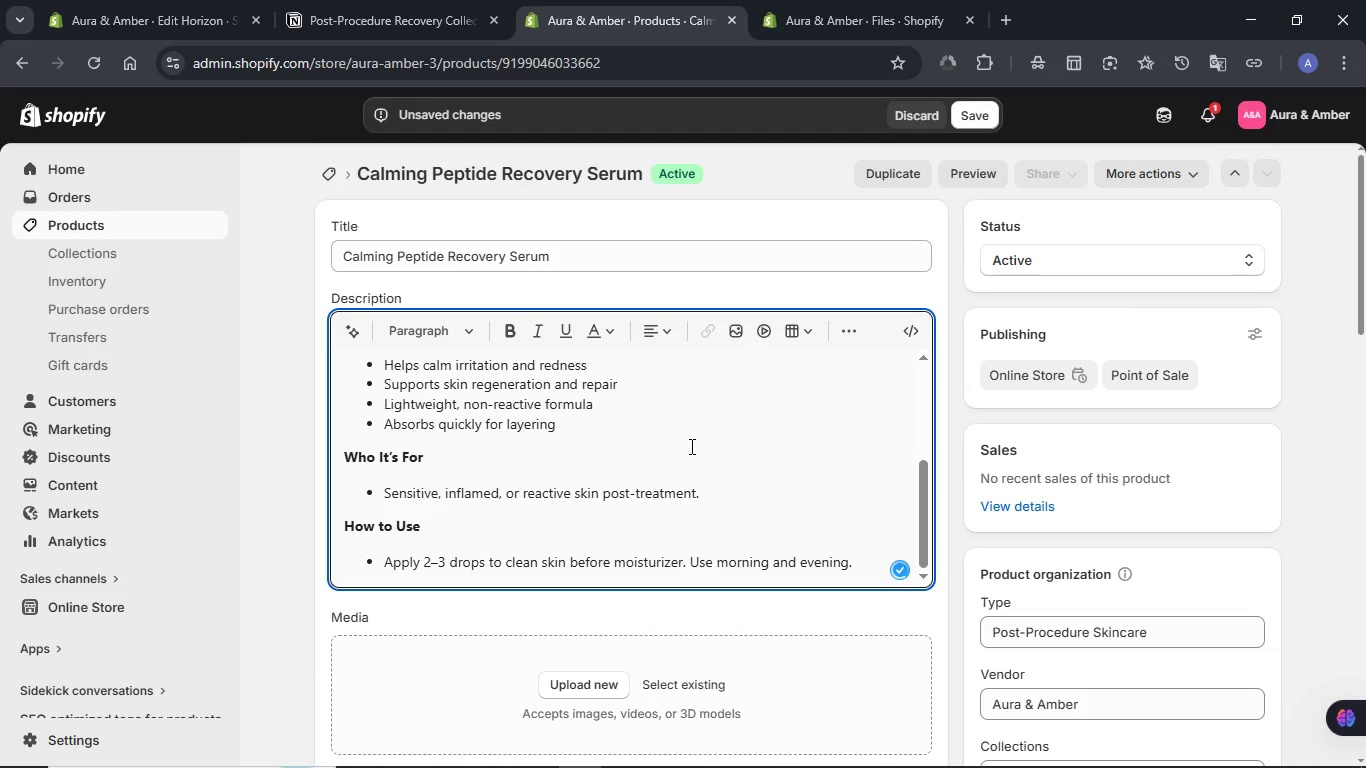 
scroll: coordinate [690, 446], scroll_direction: down, amount: 7.0
 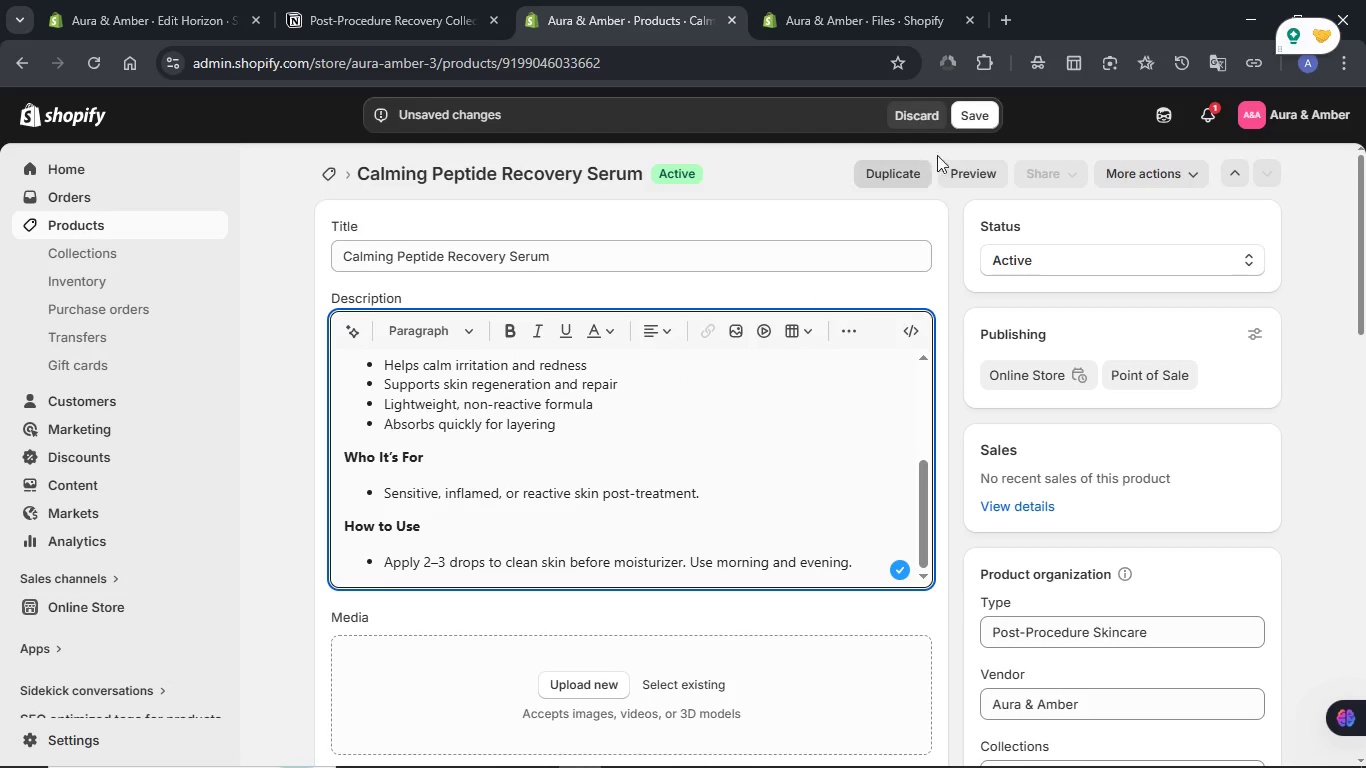 
left_click([989, 101])
 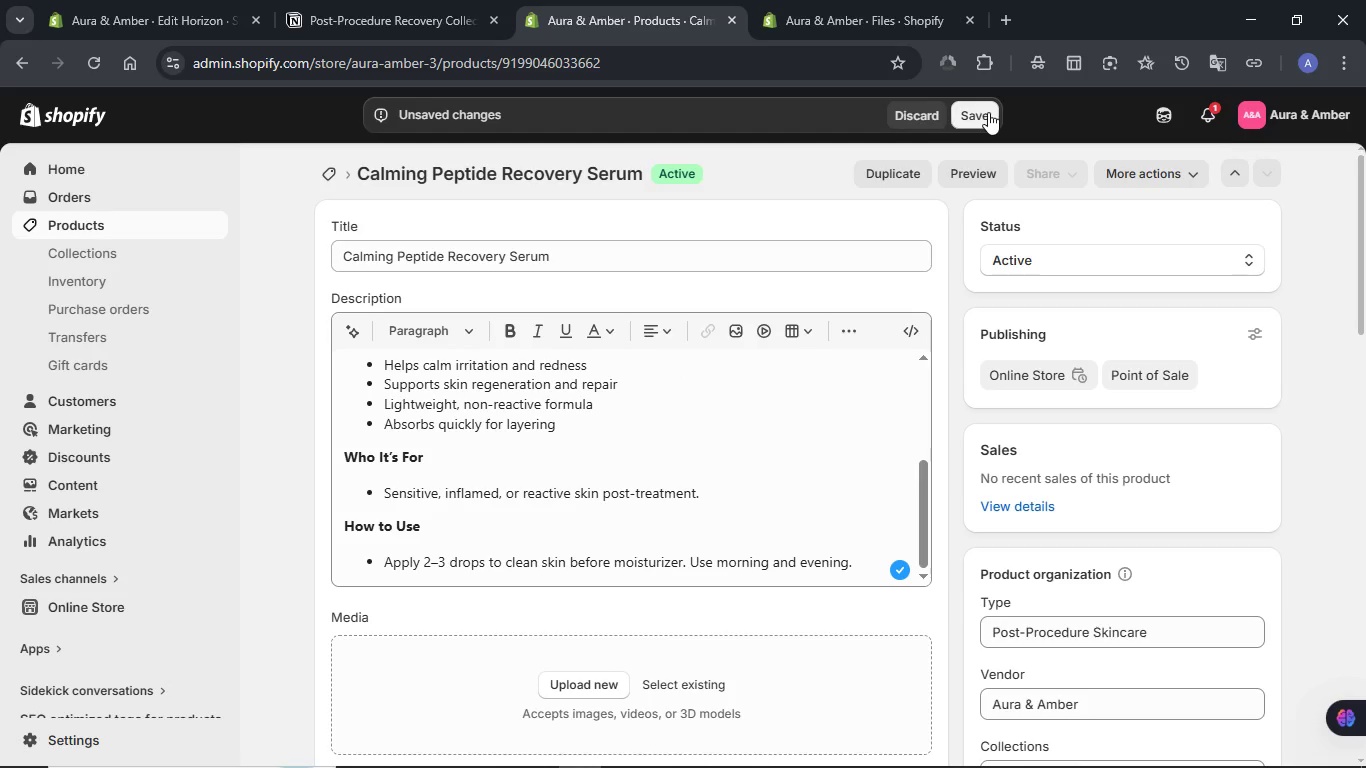 
left_click([986, 121])
 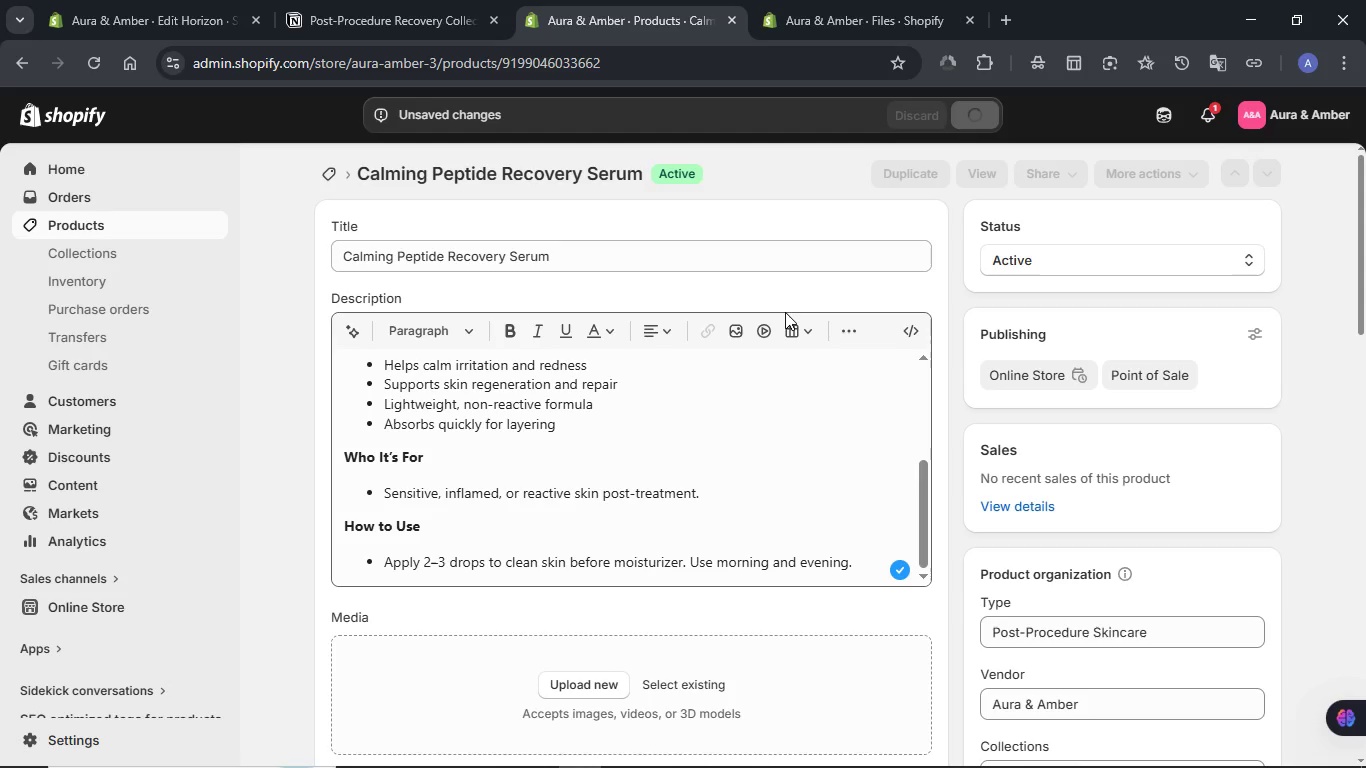 
wait(9.44)
 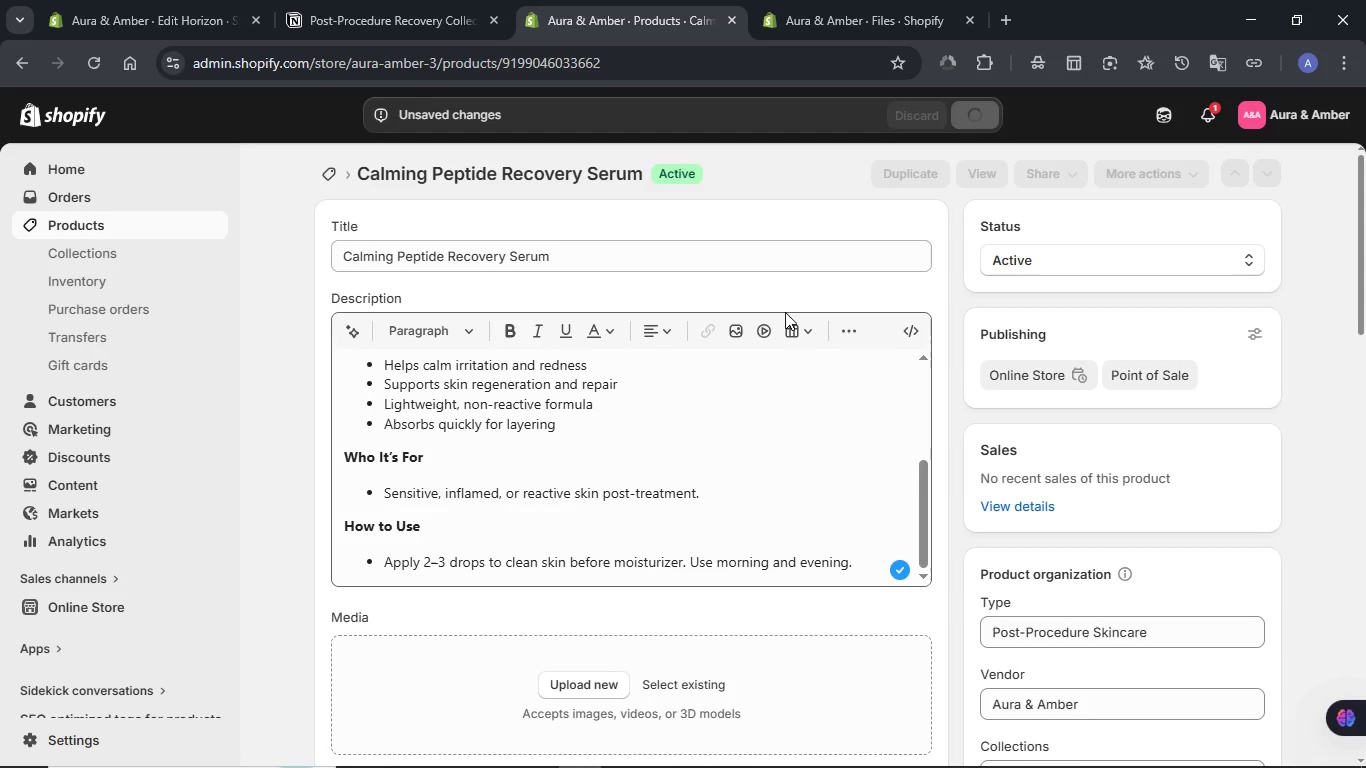 
scroll: coordinate [823, 314], scroll_direction: down, amount: 2.0
 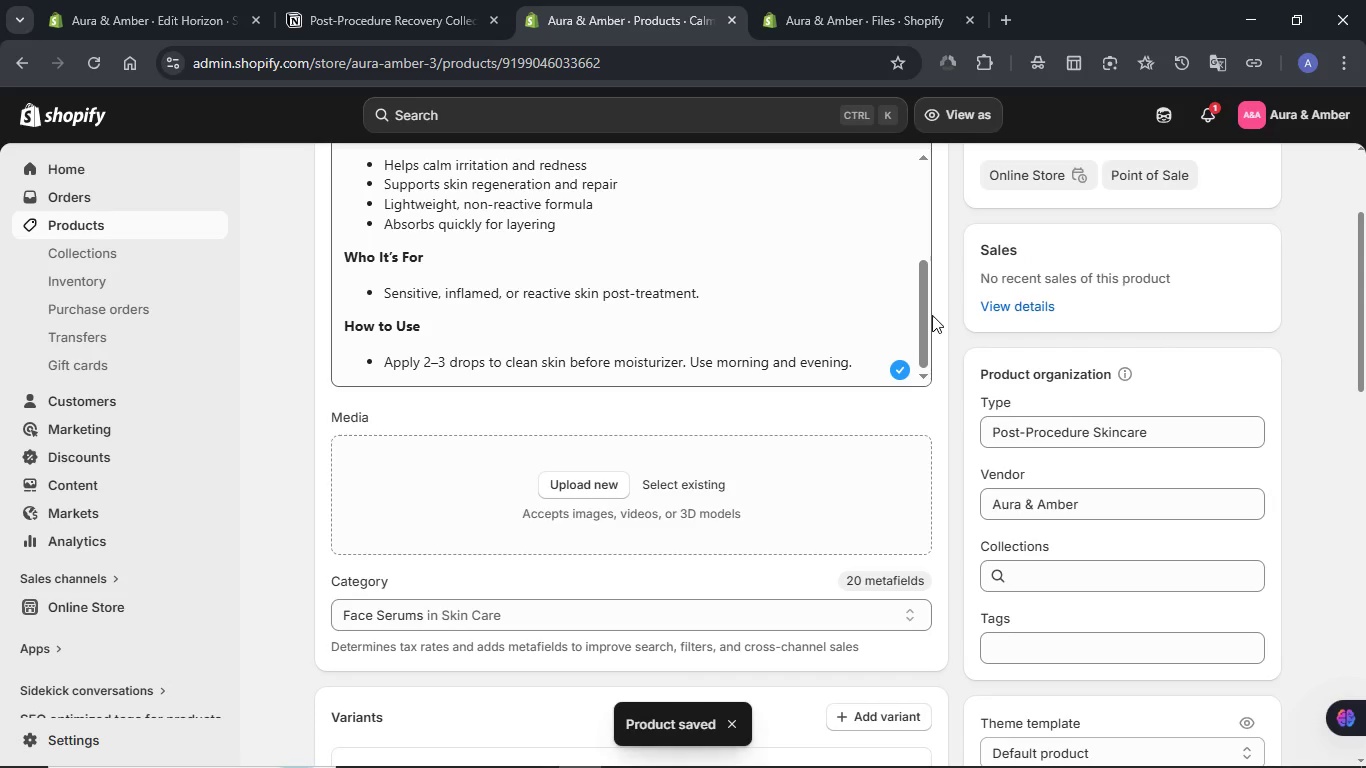 
left_click([583, 486])
 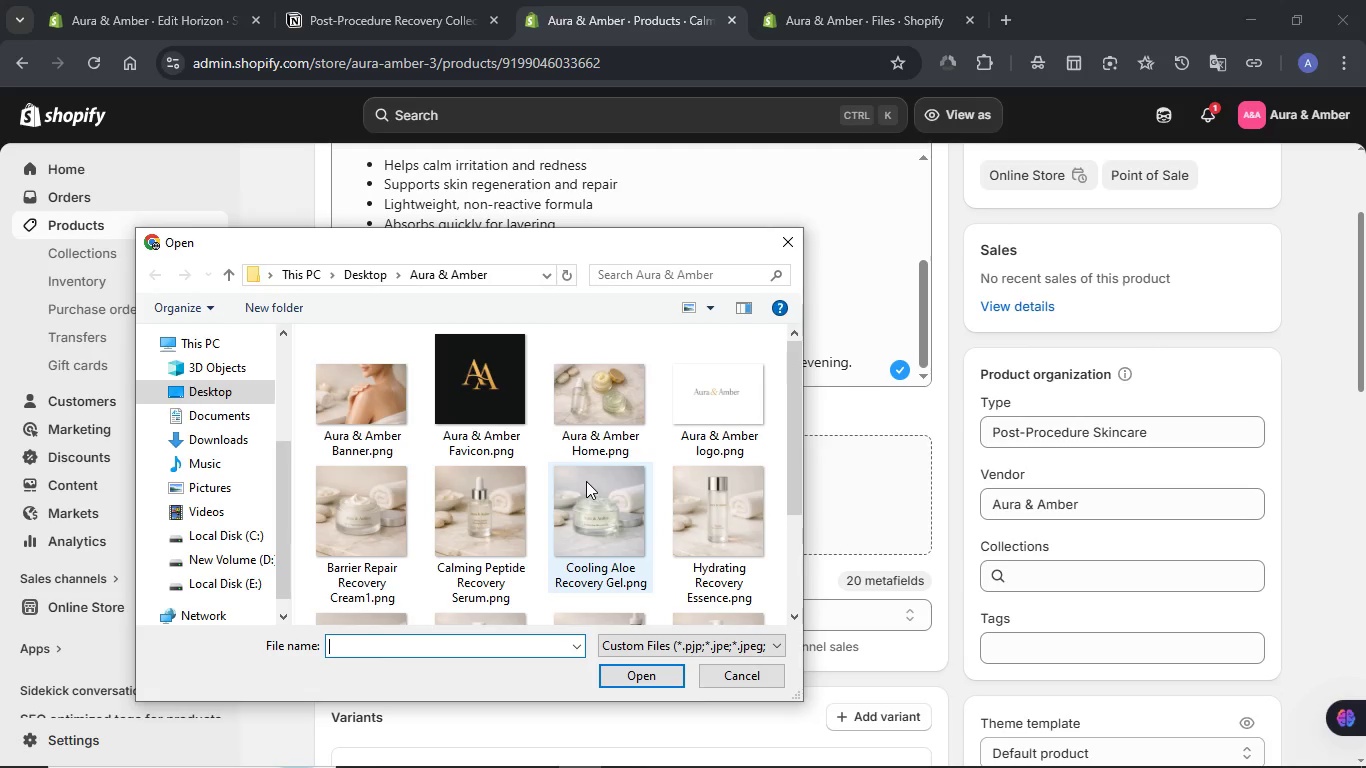 
scroll: coordinate [916, 410], scroll_direction: up, amount: 7.0
 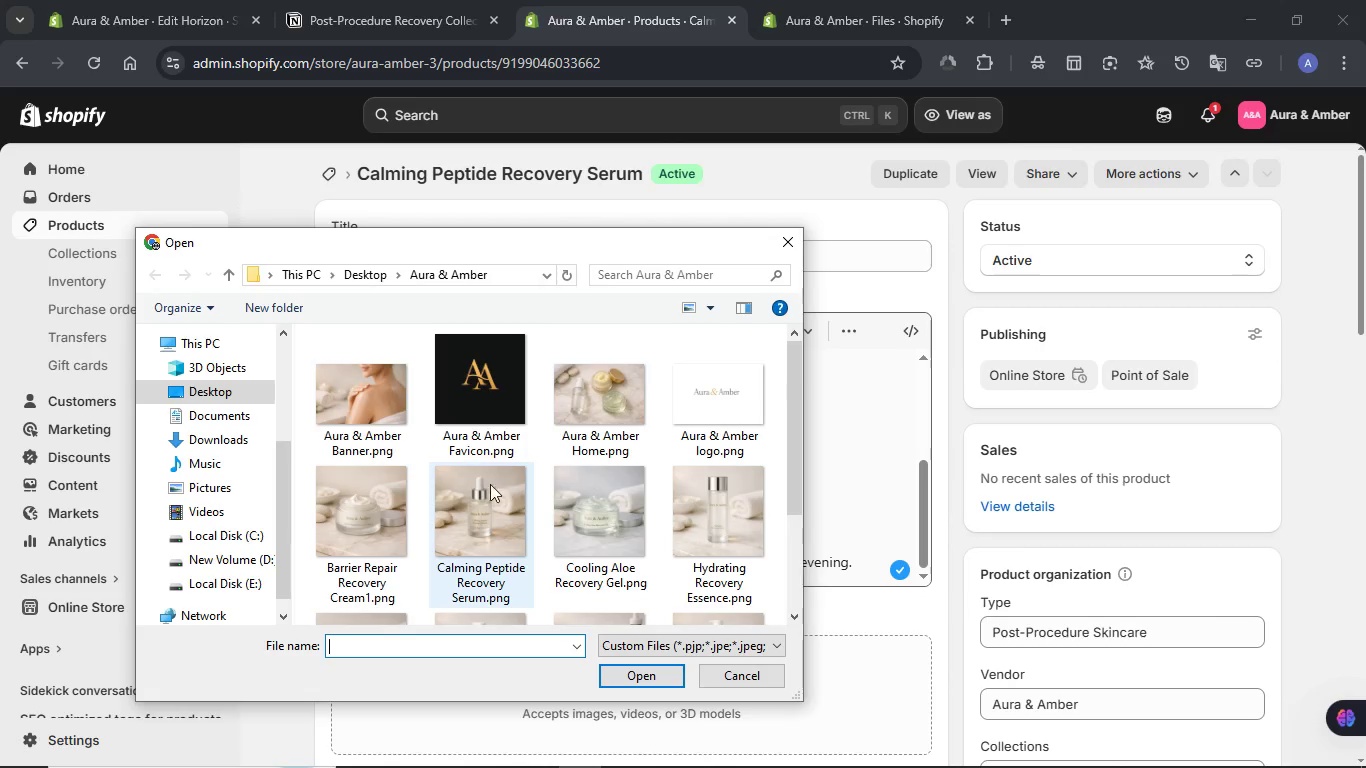 
left_click([482, 497])
 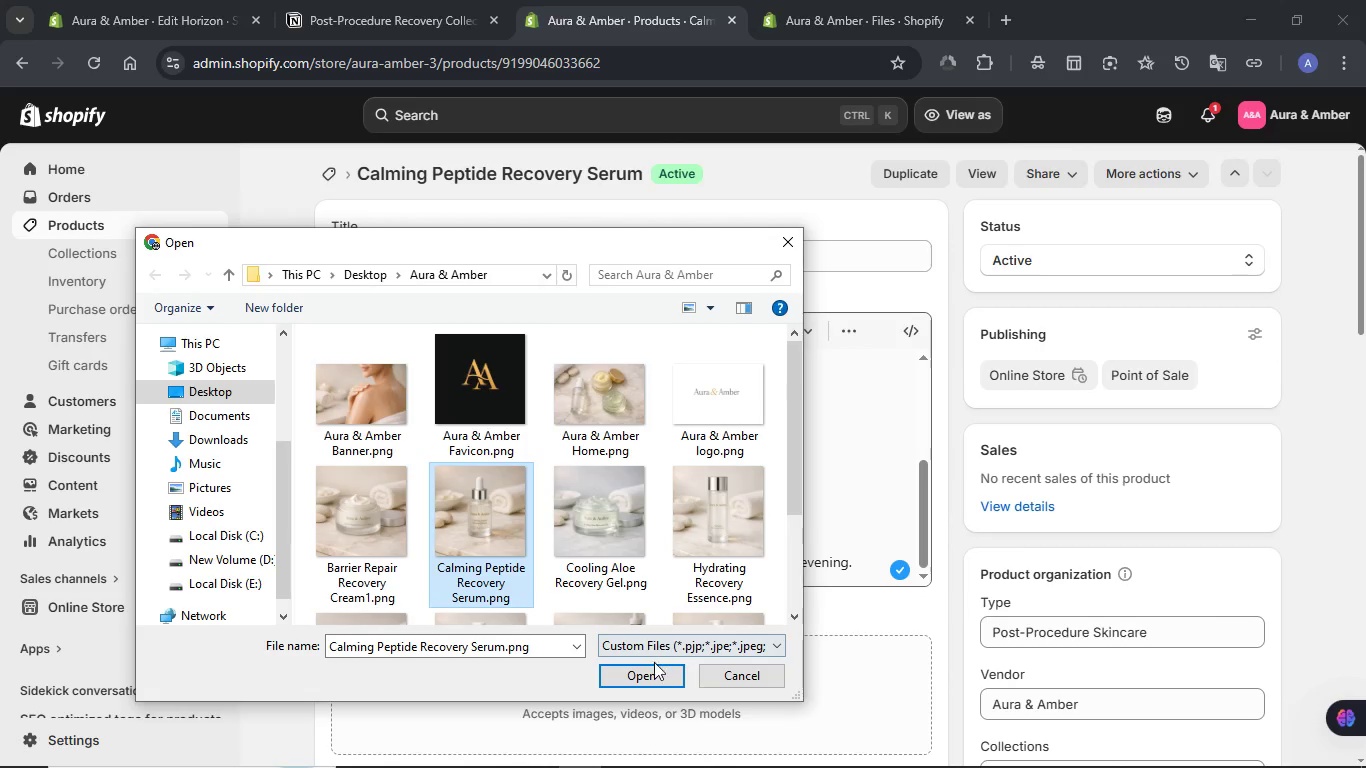 
left_click([655, 679])
 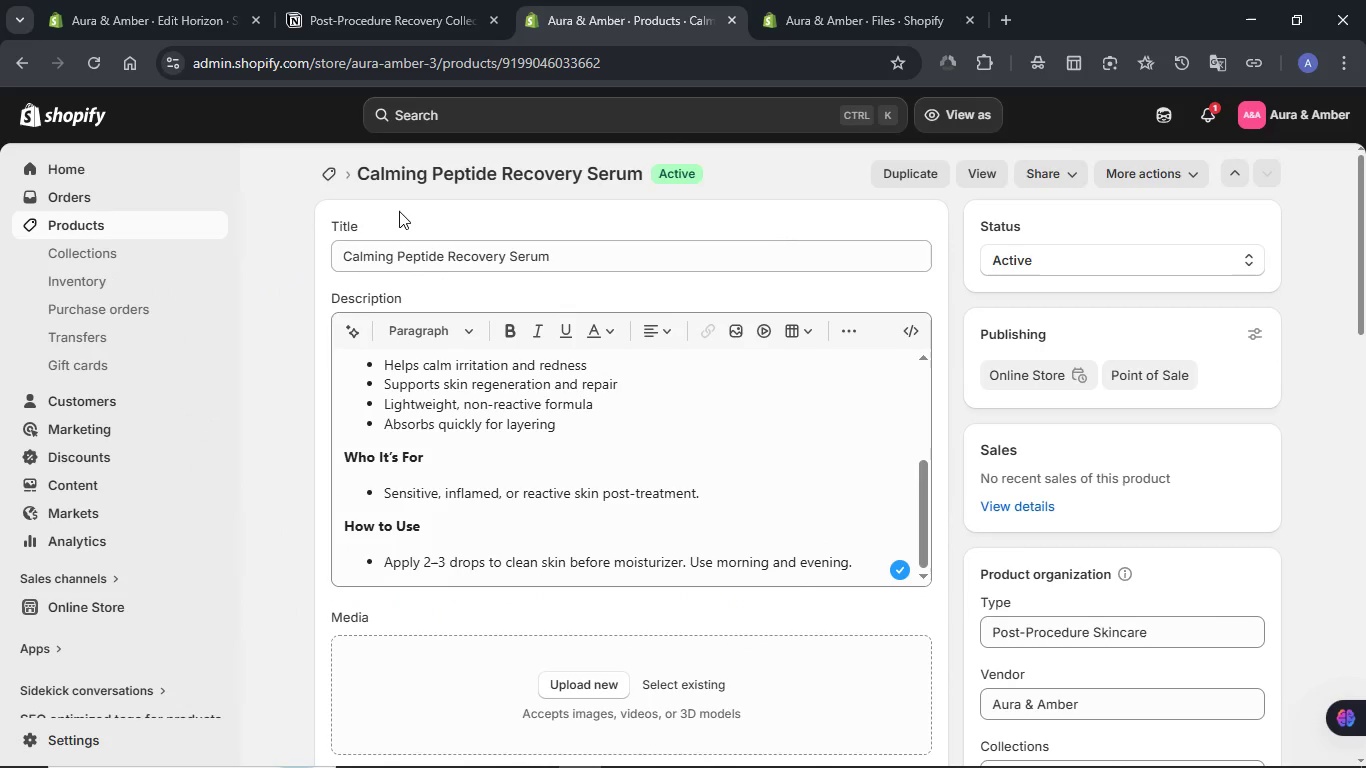 
left_click([435, 0])
 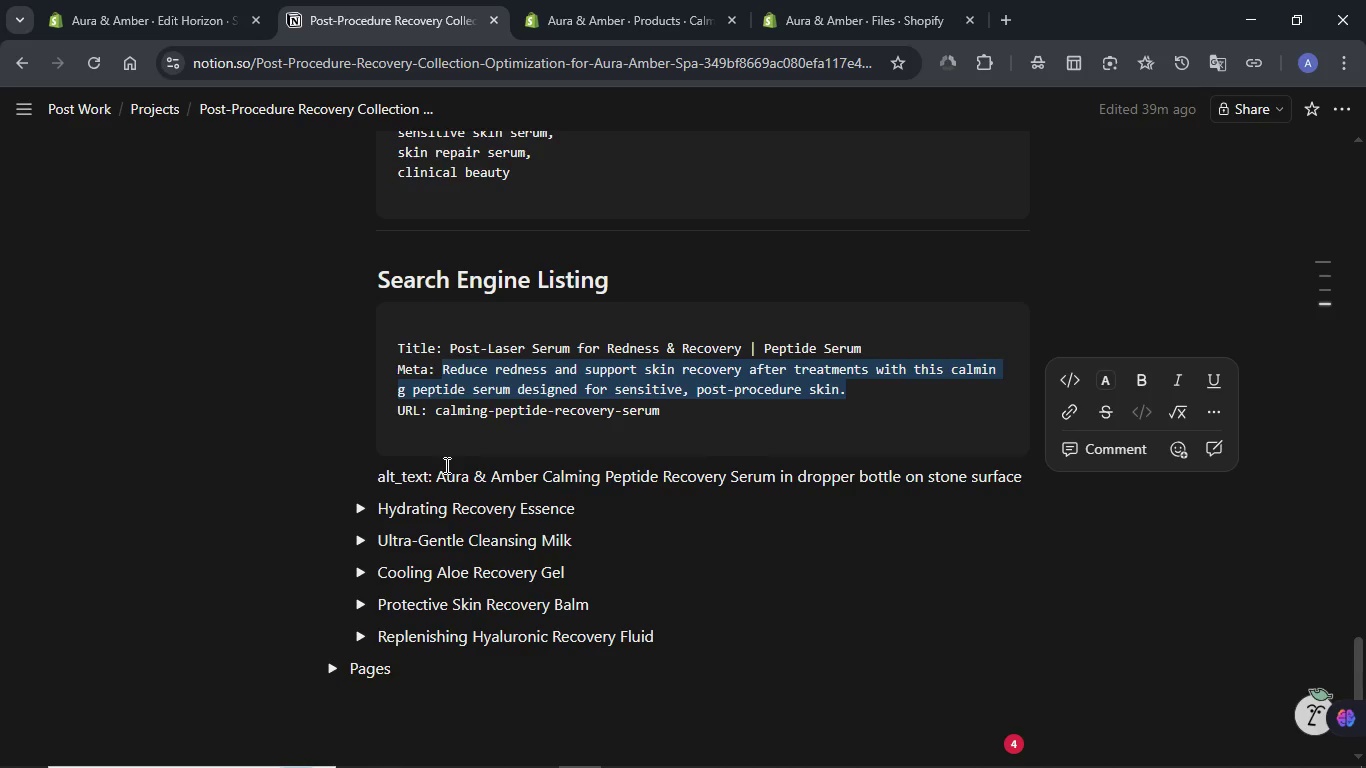 
left_click_drag(start_coordinate=[437, 473], to_coordinate=[1021, 476])
 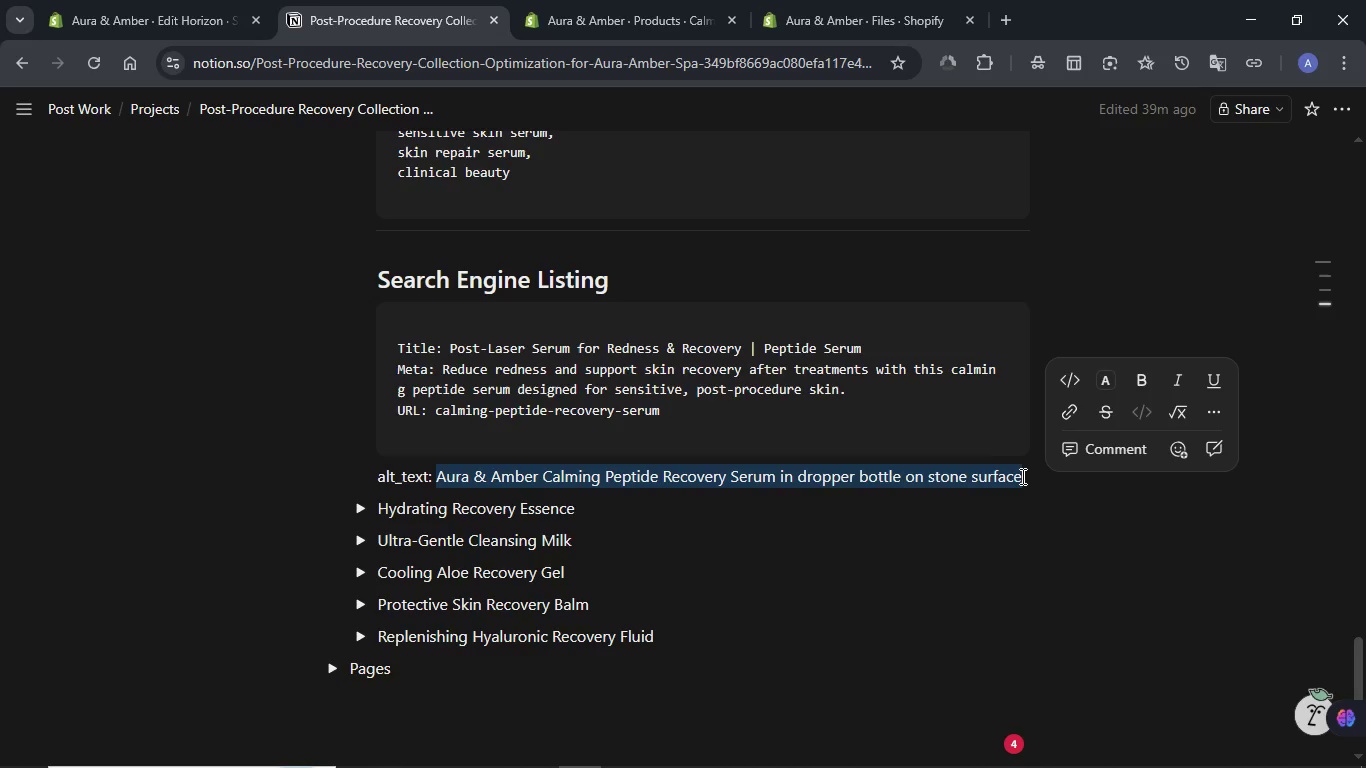 
key(Control+C)
 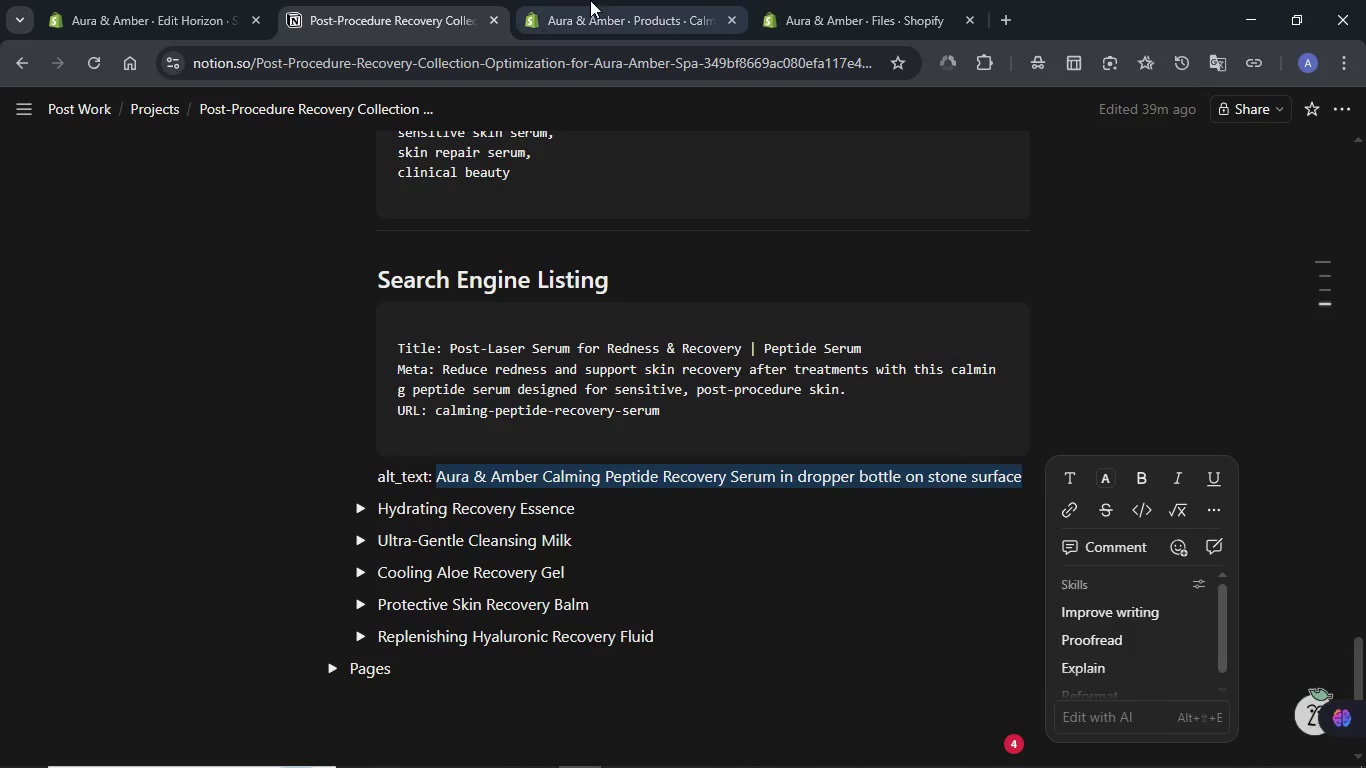 
left_click([603, 0])
 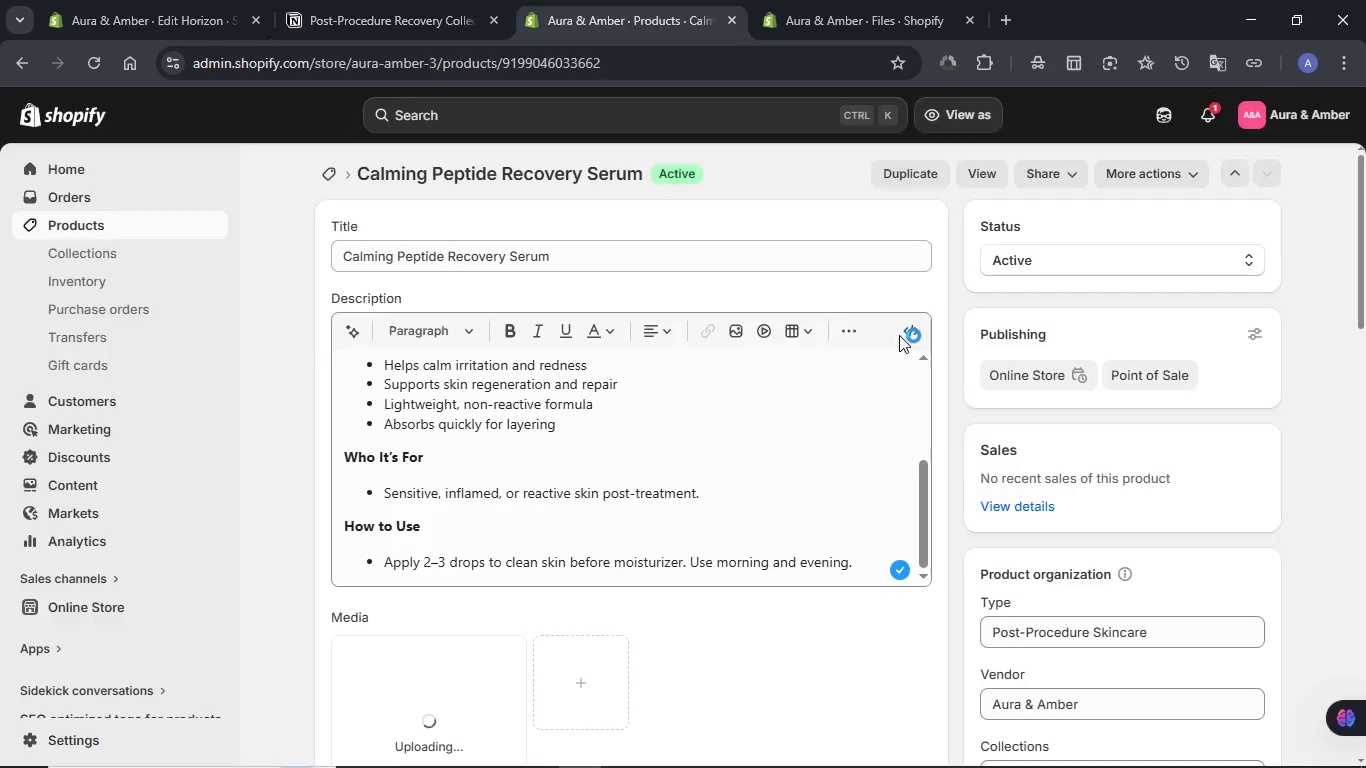 
scroll: coordinate [762, 395], scroll_direction: down, amount: 2.0
 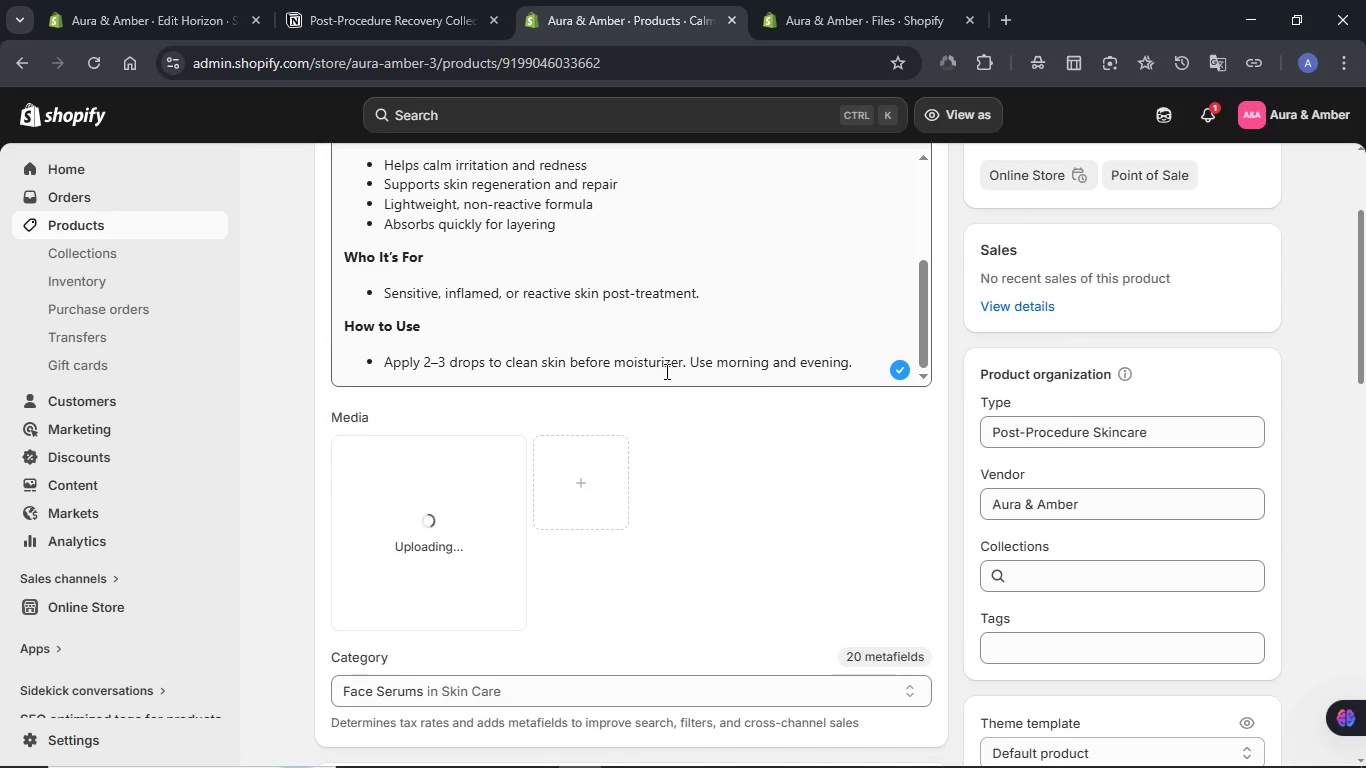 
wait(7.28)
 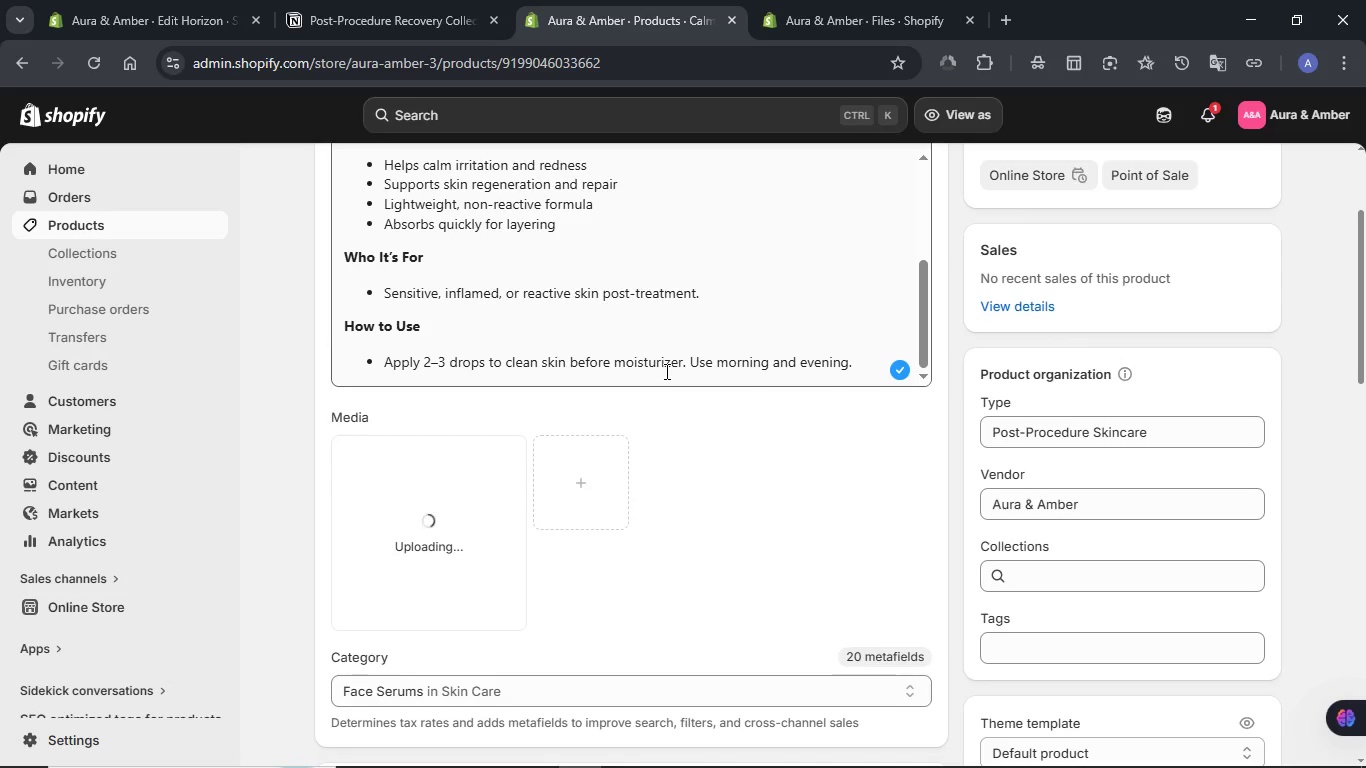 
left_click([437, 538])
 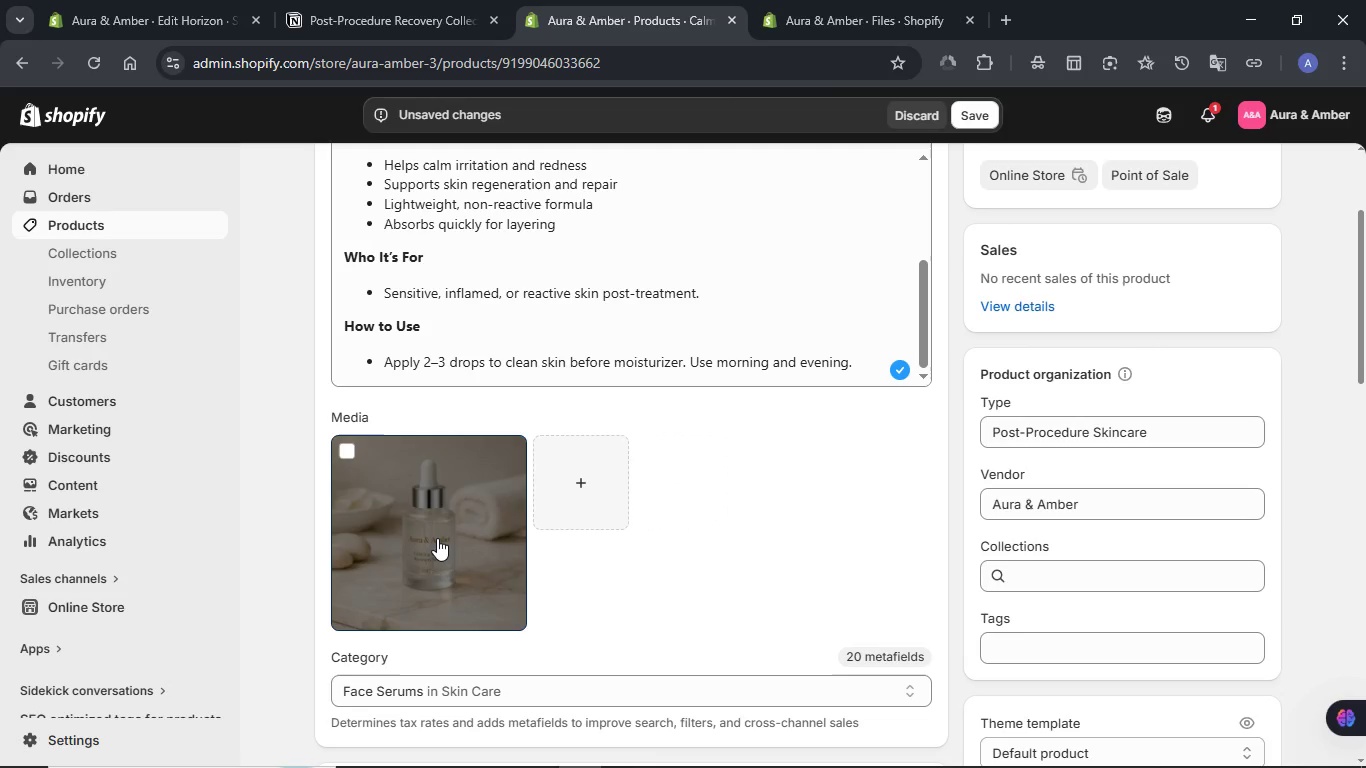 
left_click([437, 538])
 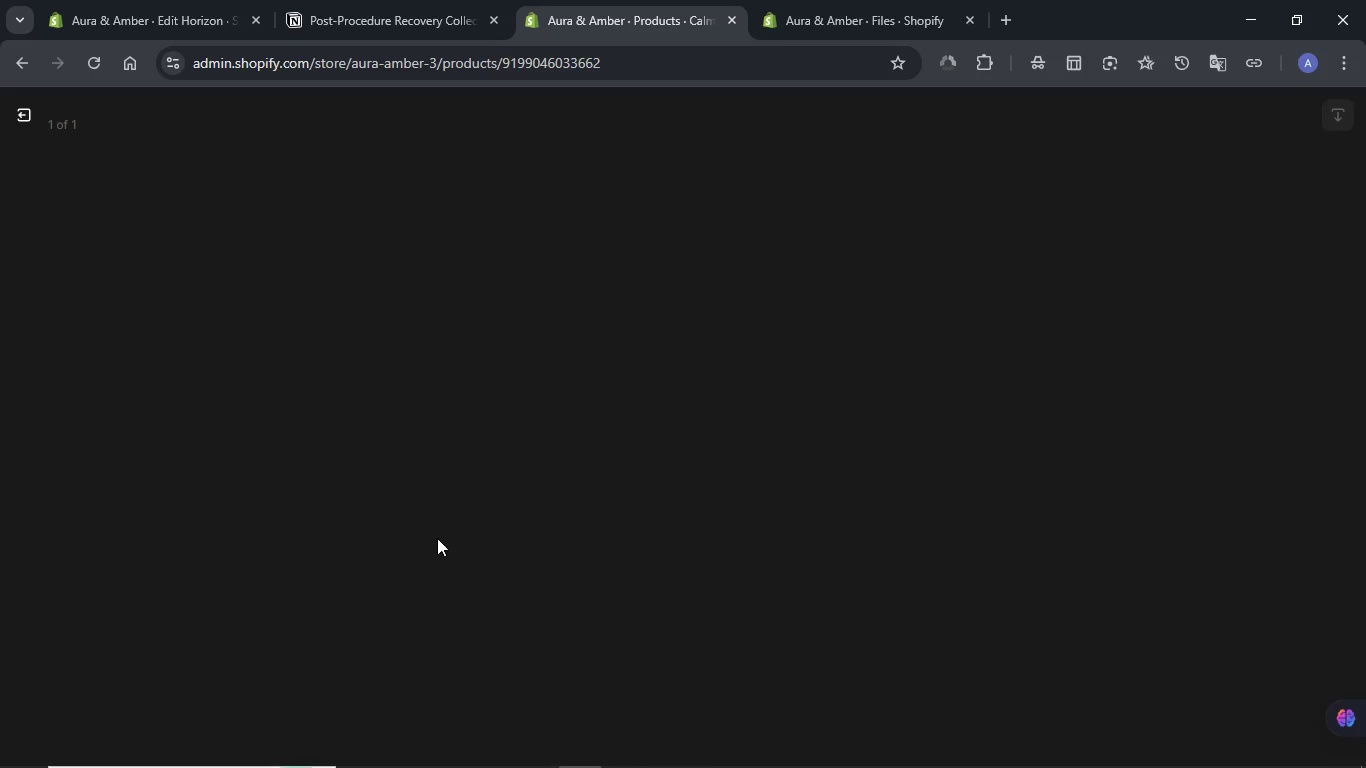 
wait(6.27)
 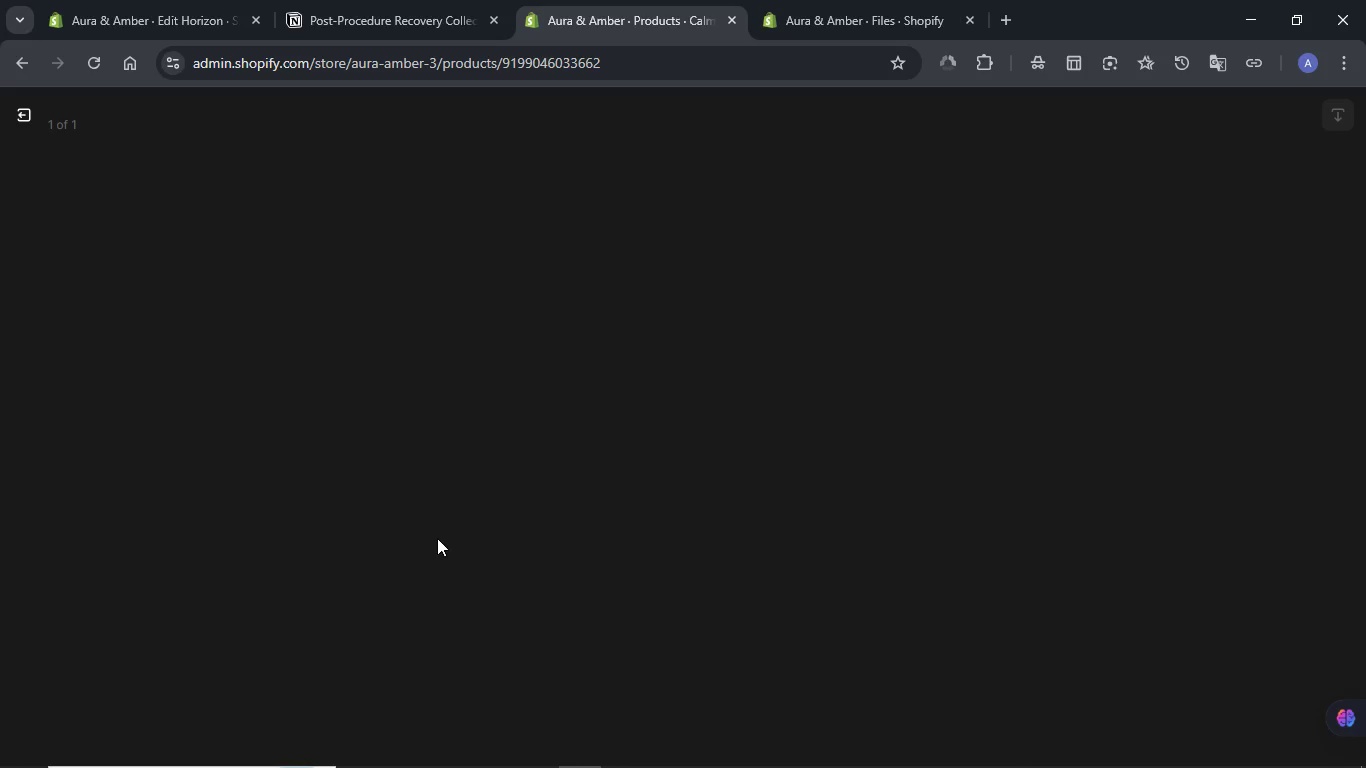 
left_click([1139, 344])
 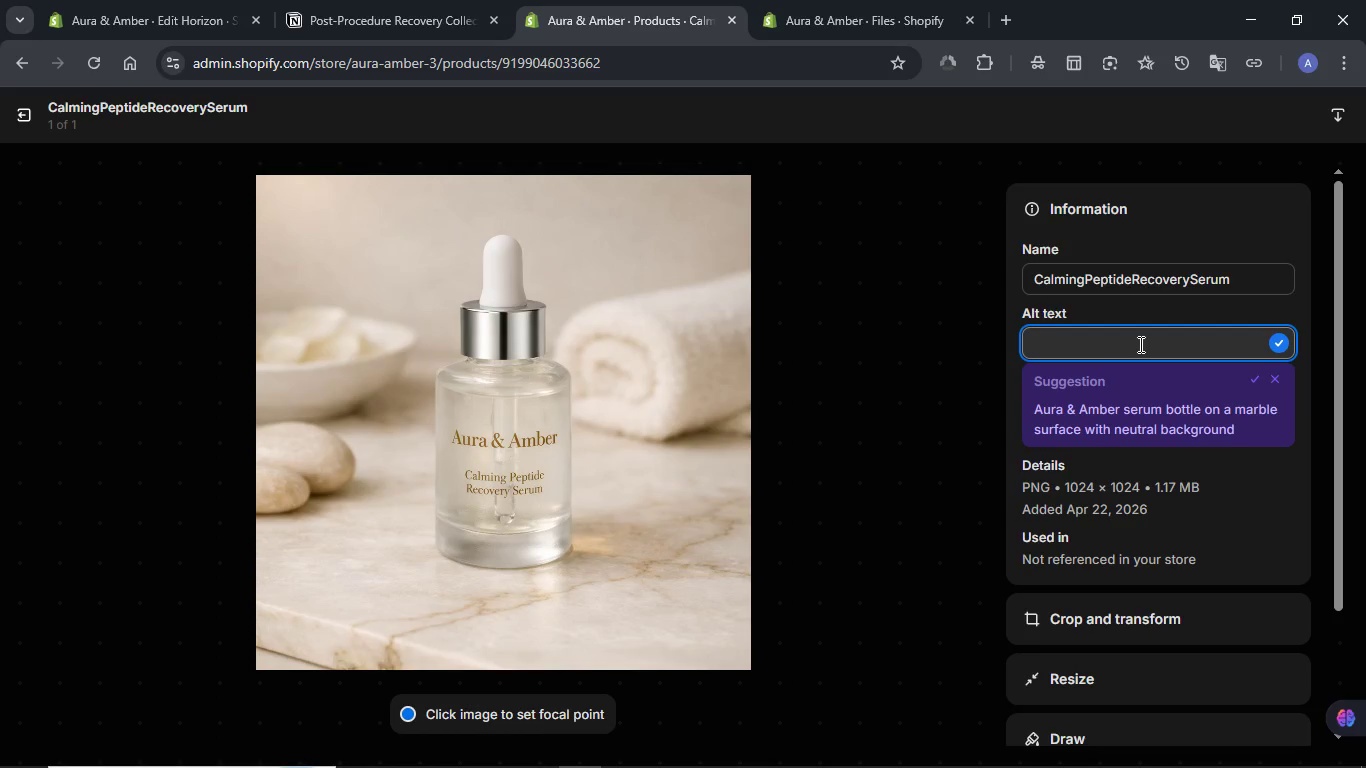 
key(Control+V)
 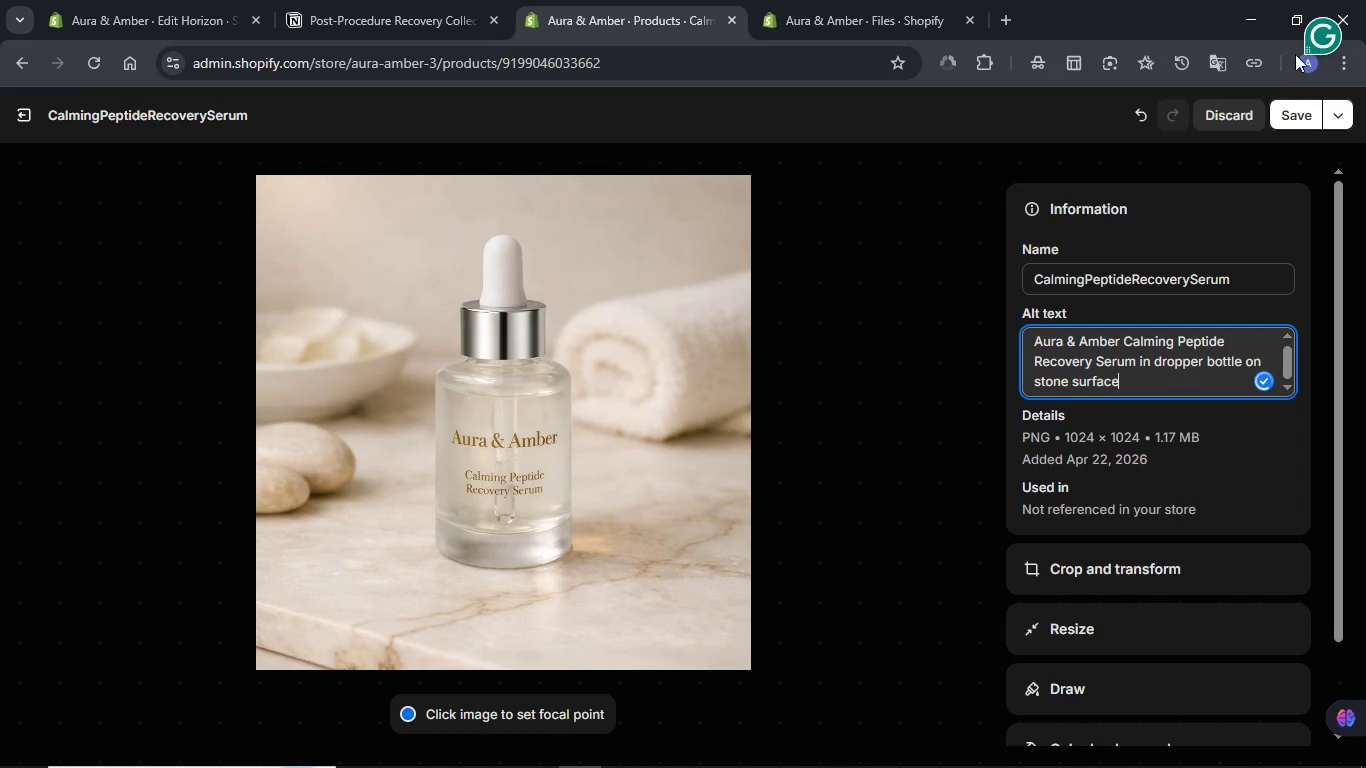 
left_click([1293, 114])
 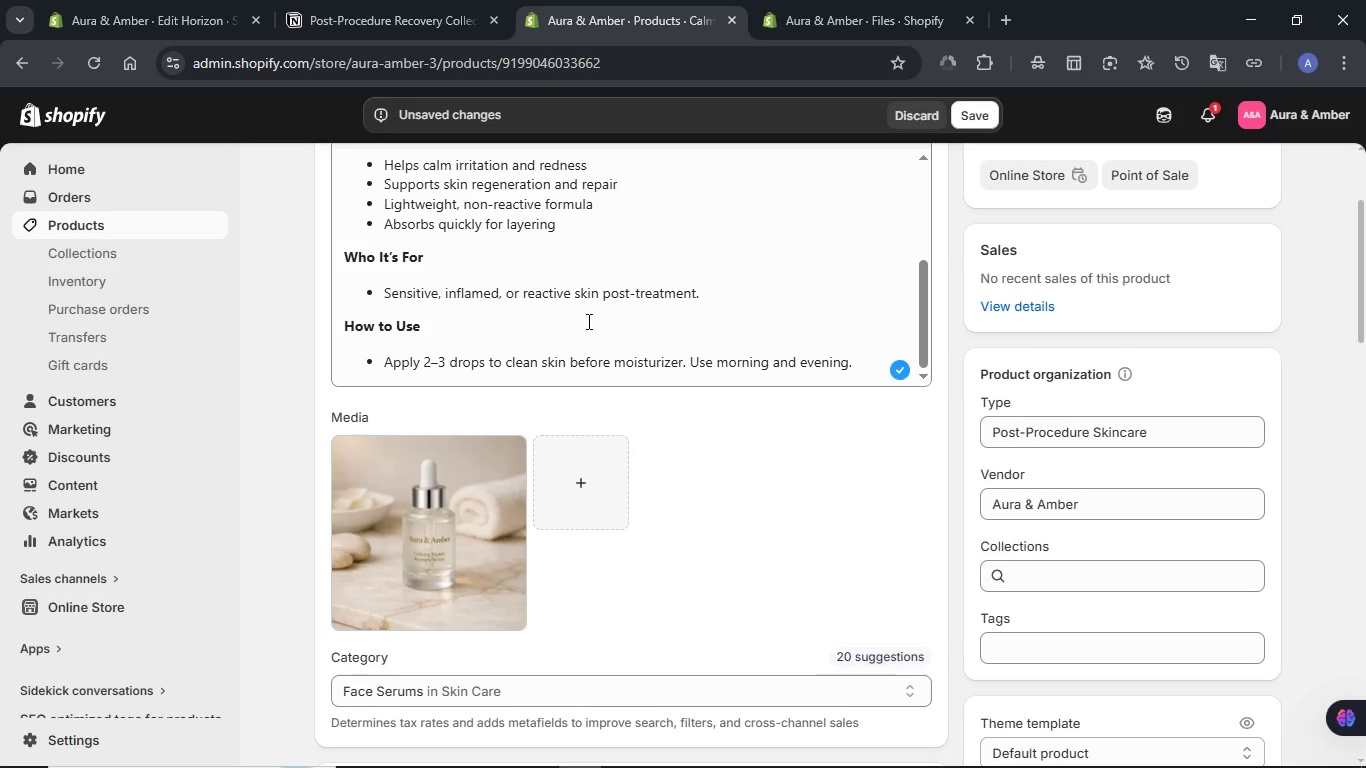 
wait(6.22)
 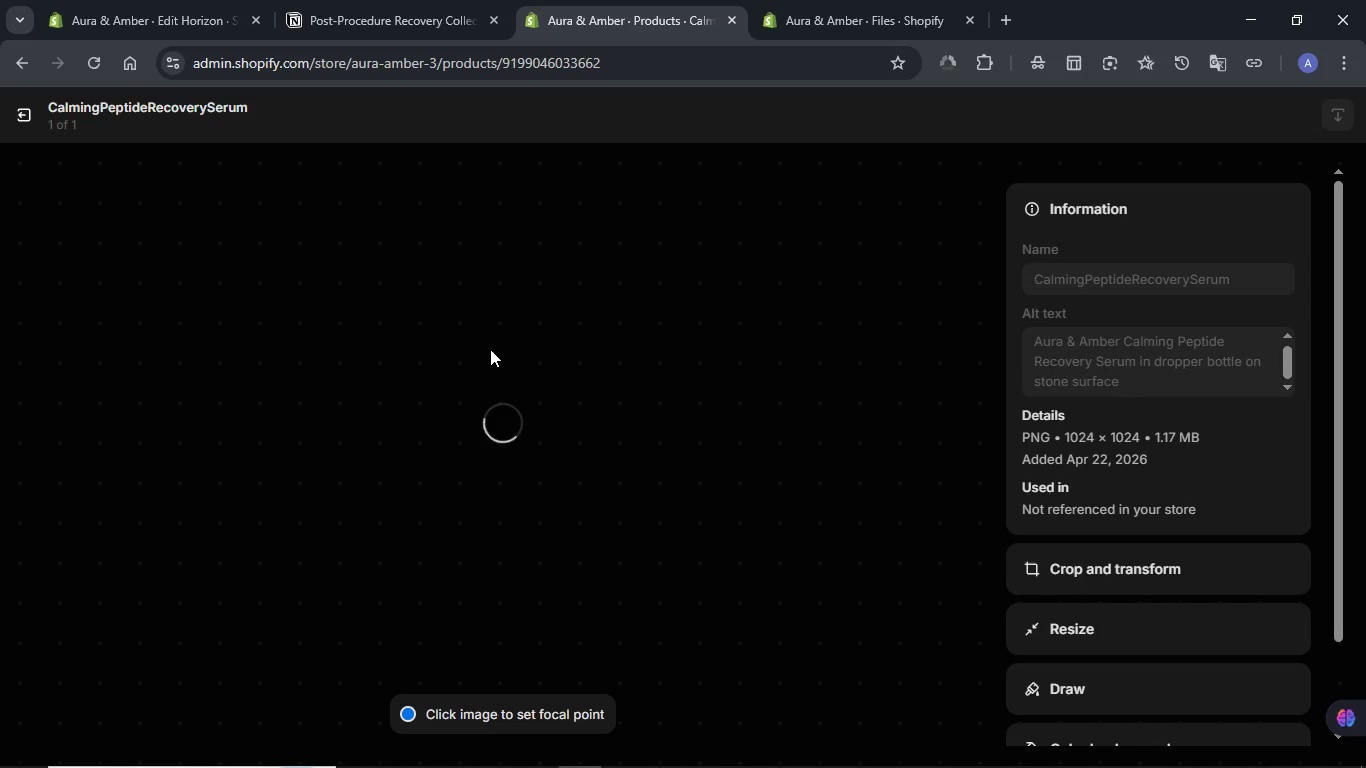 
left_click([978, 112])
 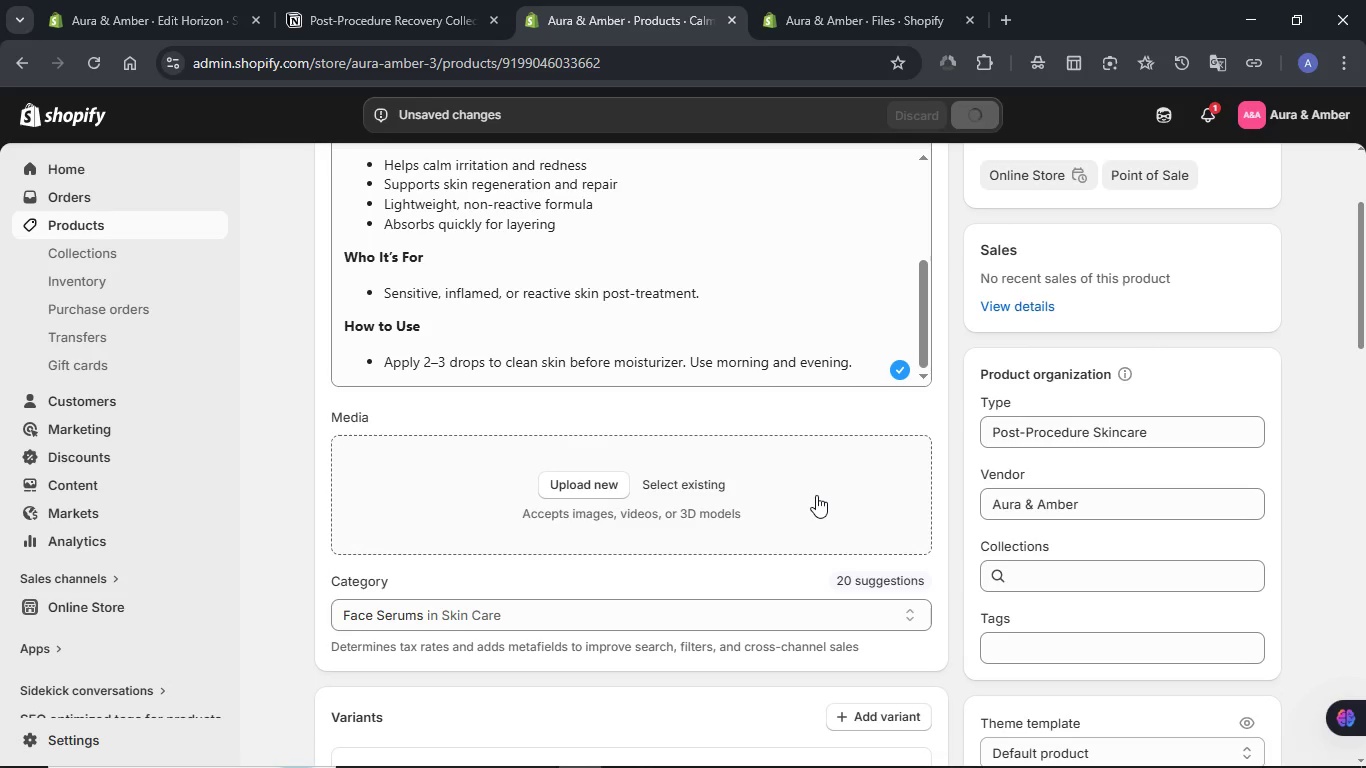 
wait(7.97)
 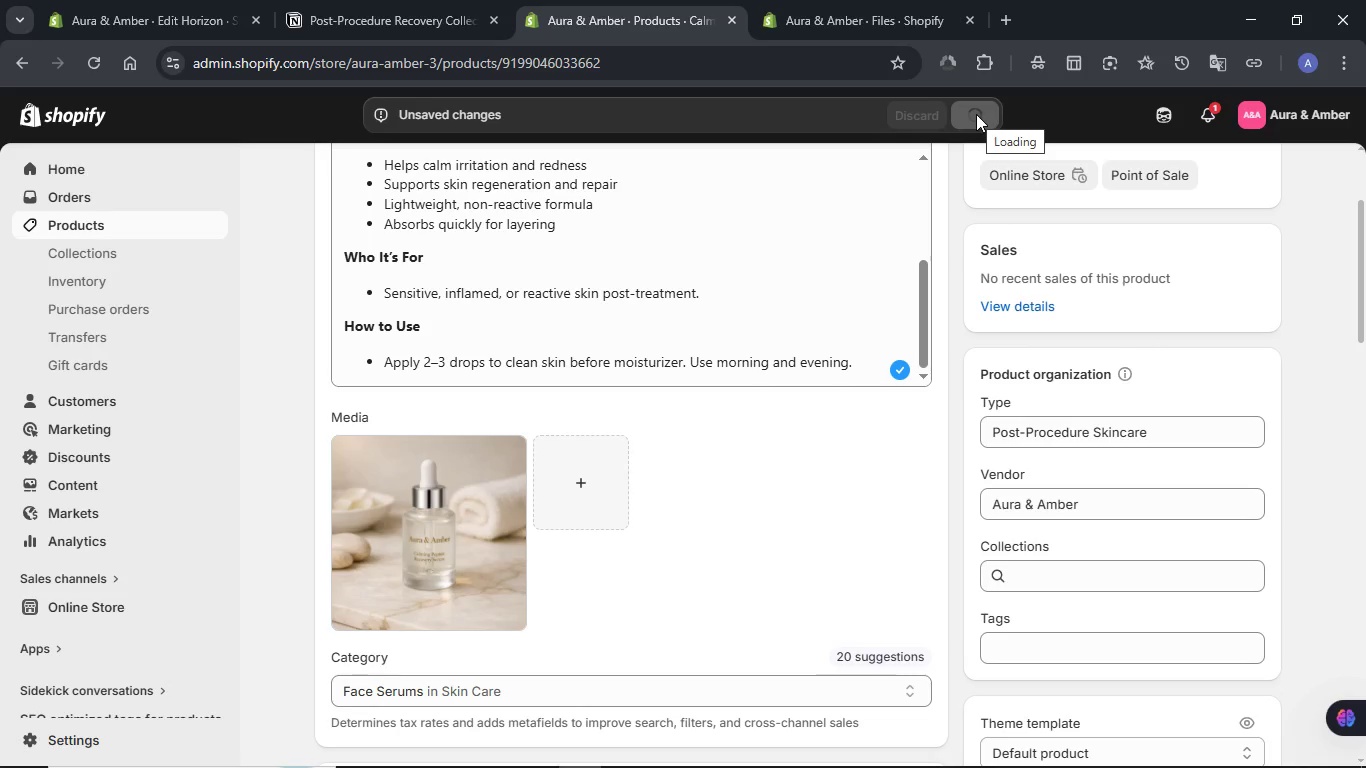 
scroll: coordinate [799, 484], scroll_direction: down, amount: 2.0
 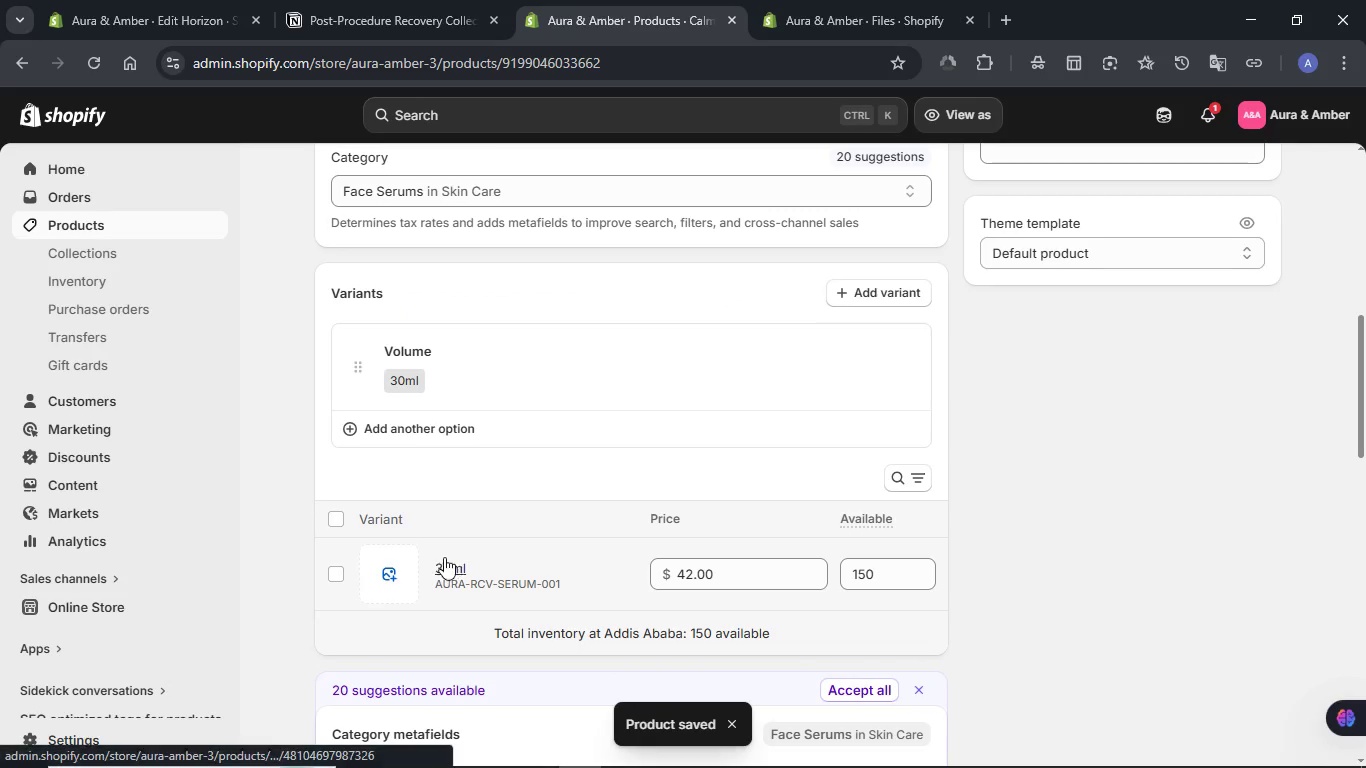 
left_click([387, 572])
 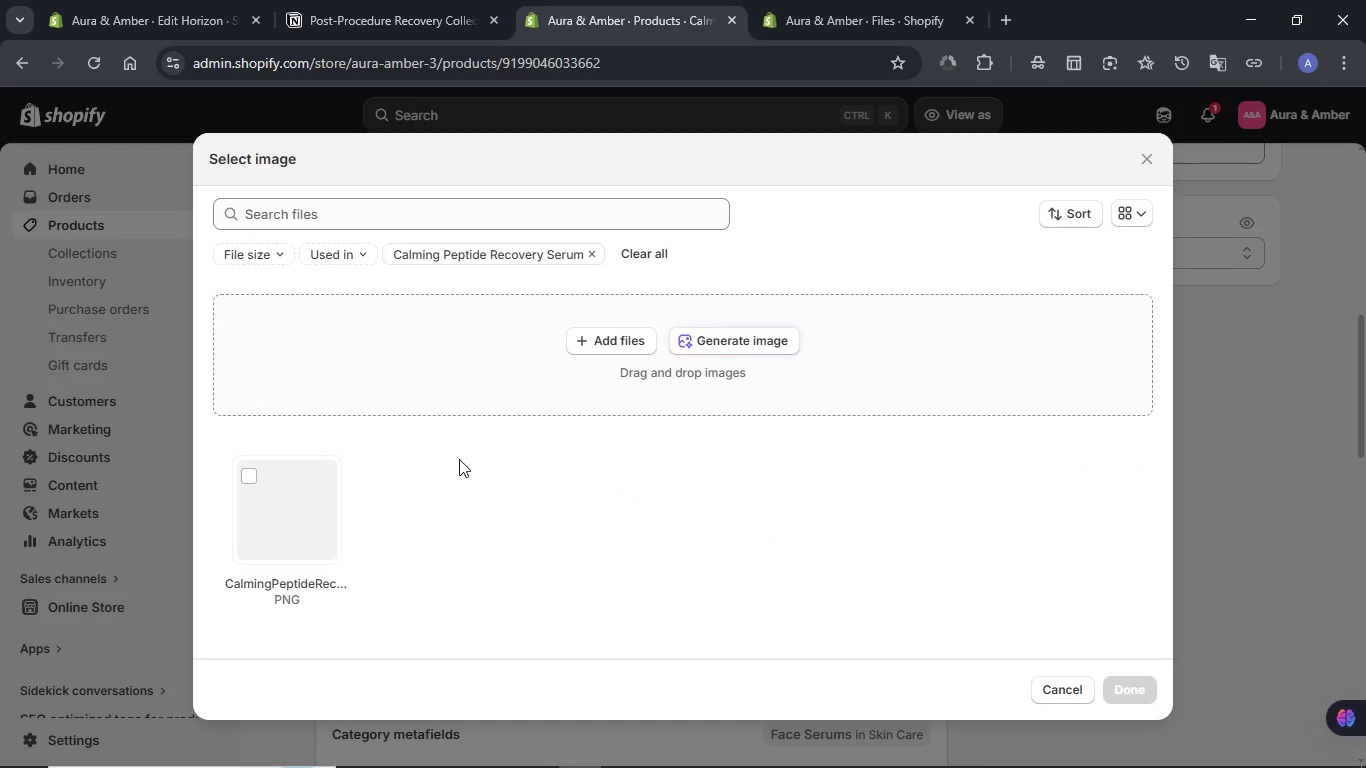 
left_click([320, 523])
 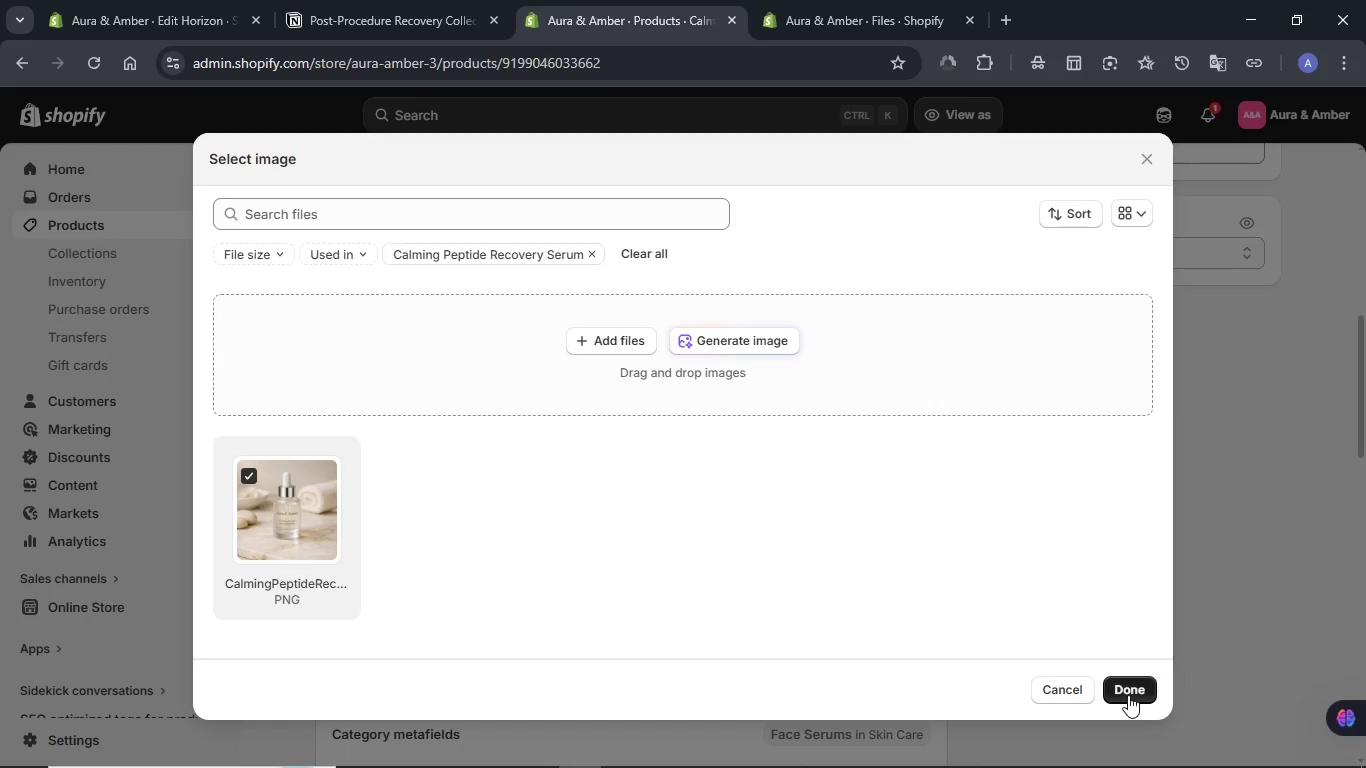 
left_click([1127, 692])
 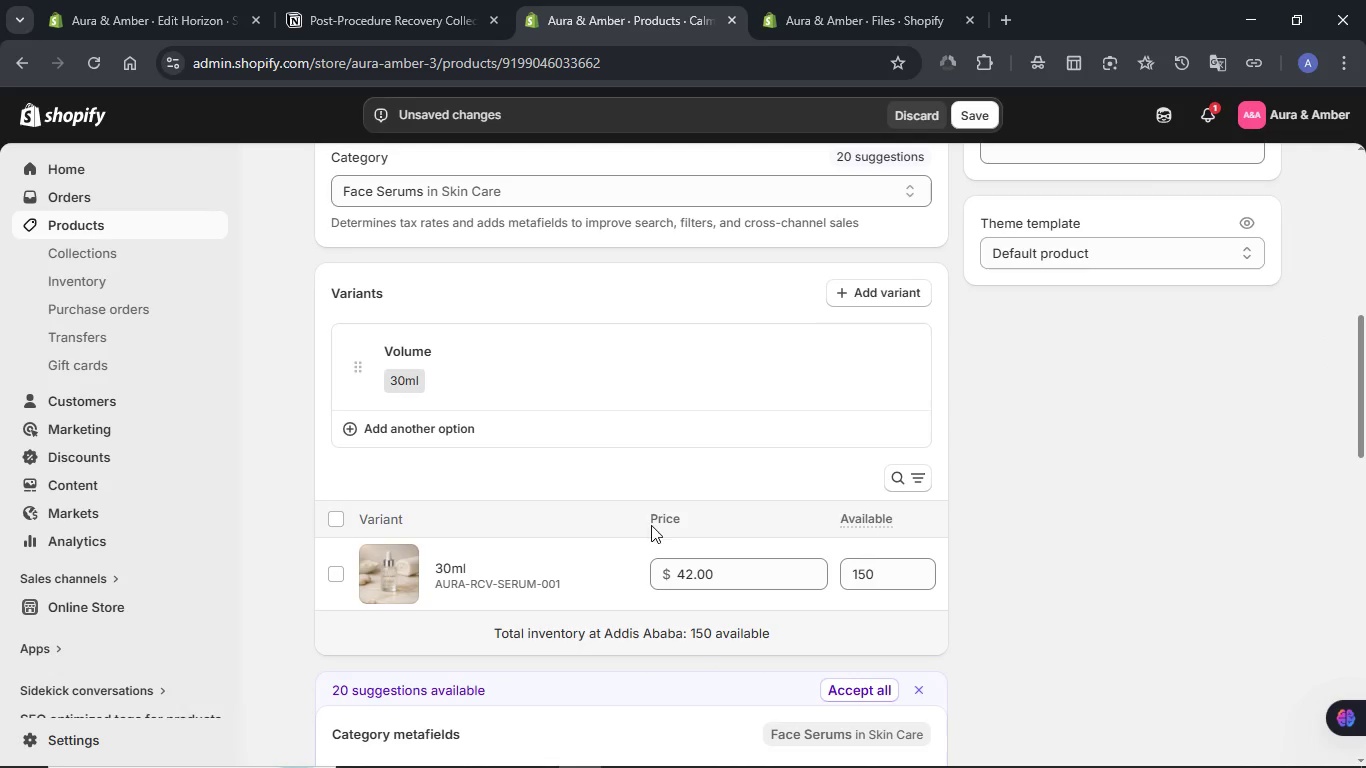 
left_click([979, 115])
 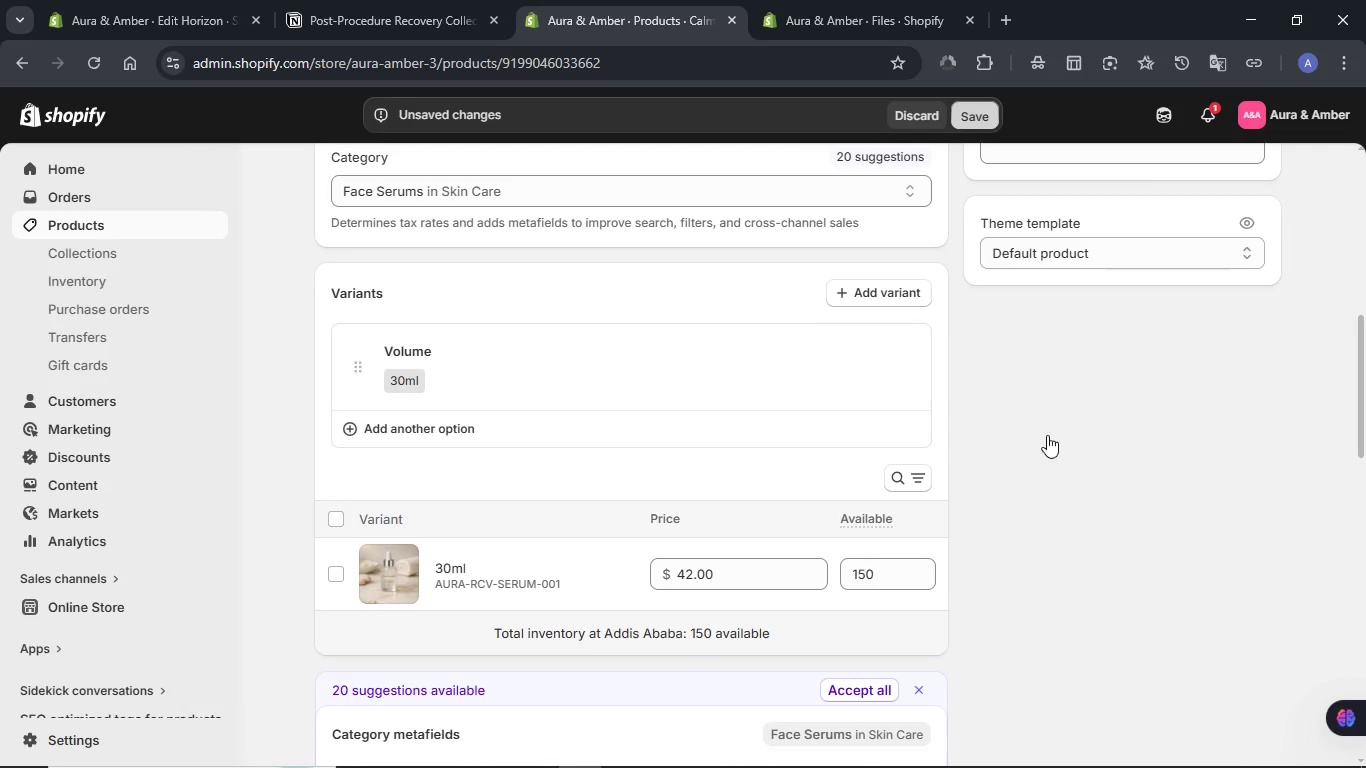 
scroll: coordinate [1046, 435], scroll_direction: down, amount: 8.0
 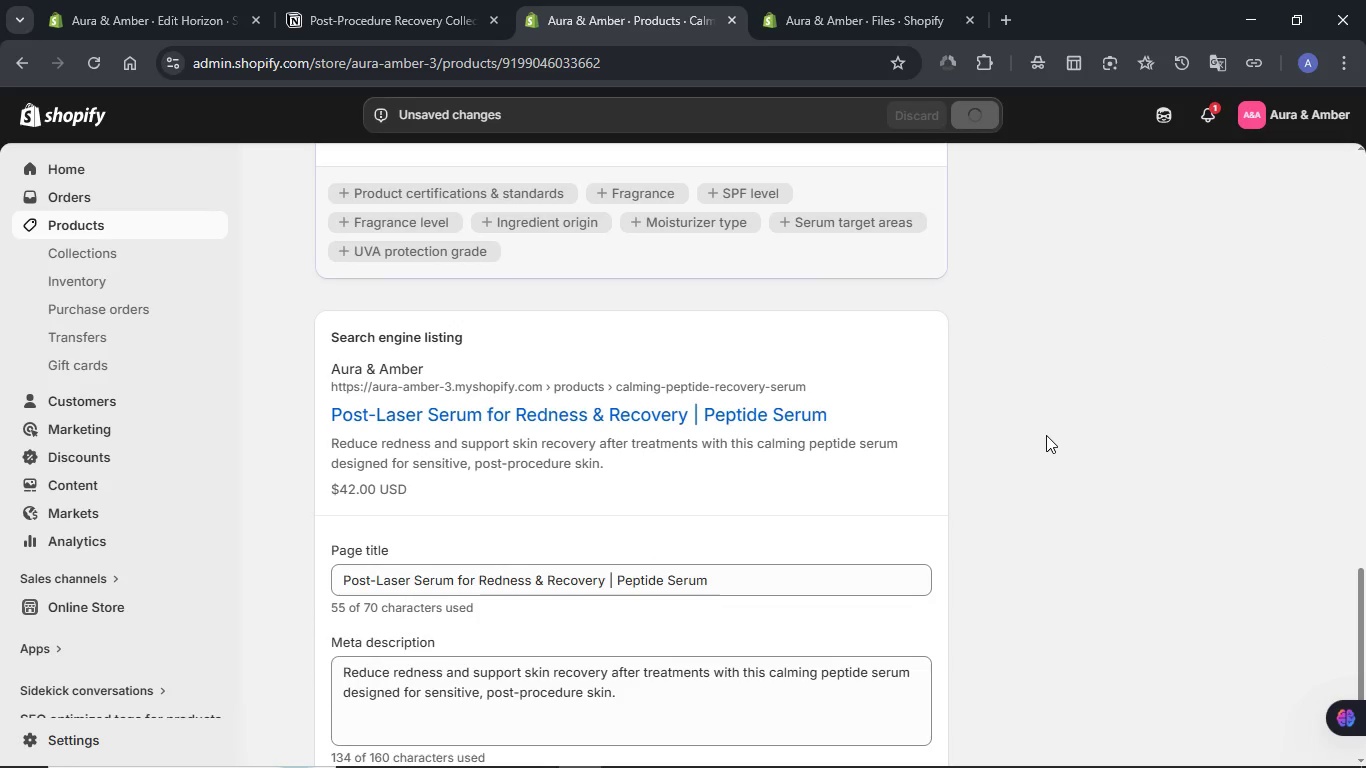 
scroll: coordinate [1046, 435], scroll_direction: up, amount: 9.0
 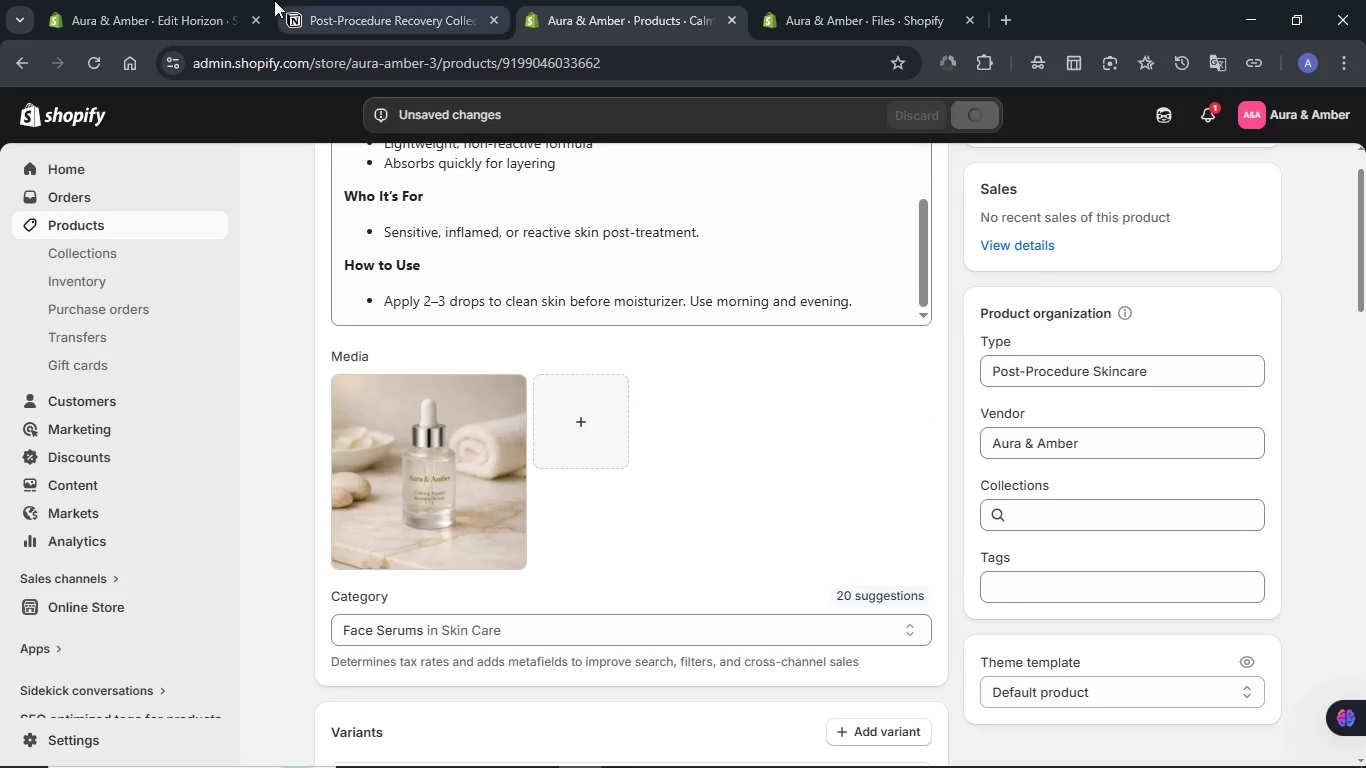 
left_click([342, 8])
 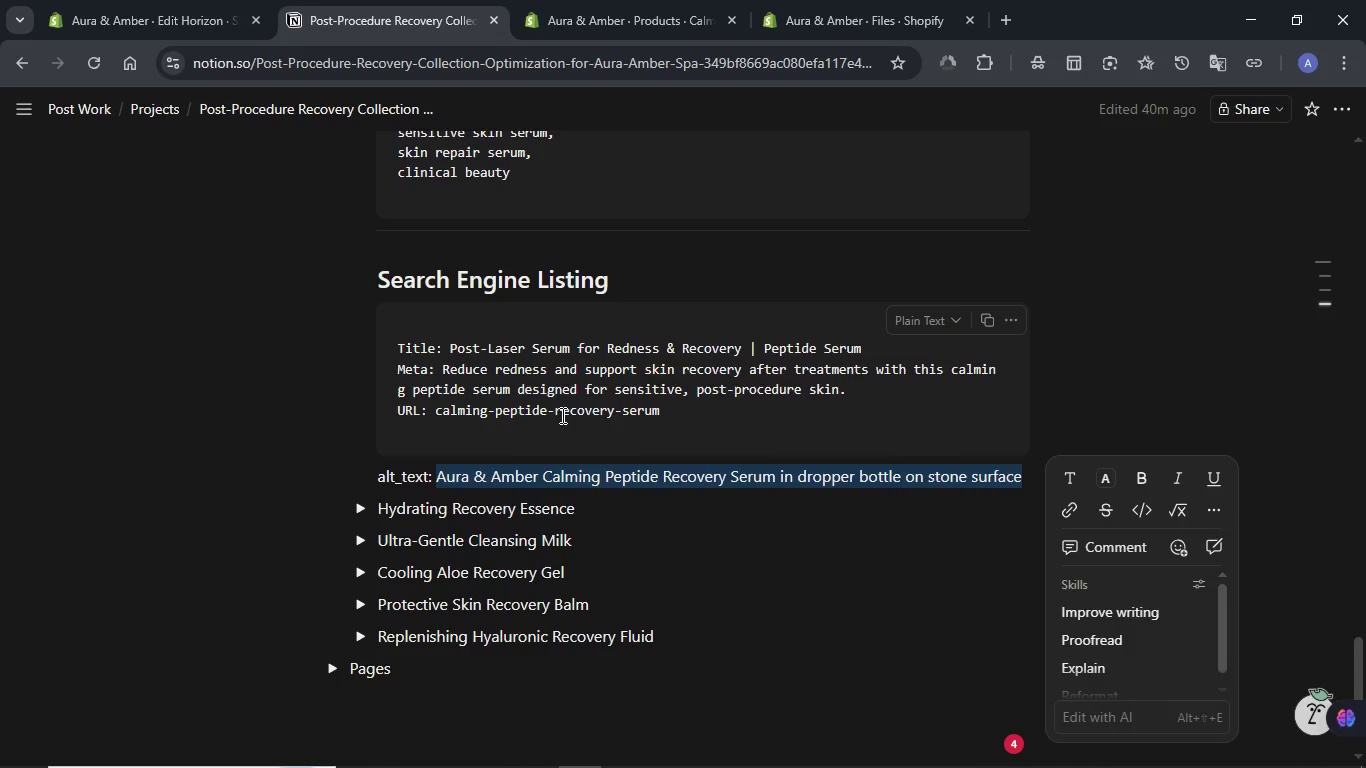 
scroll: coordinate [561, 415], scroll_direction: up, amount: 3.0
 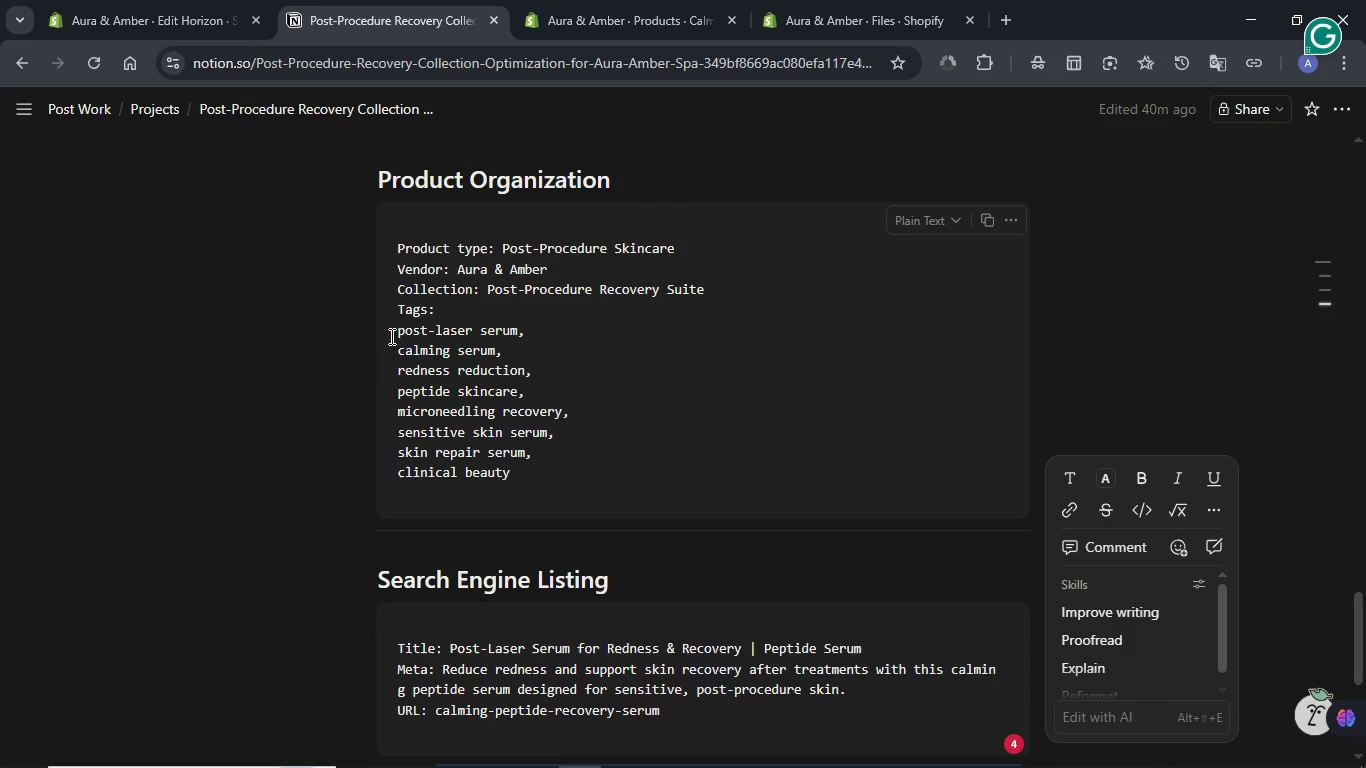 
left_click_drag(start_coordinate=[395, 334], to_coordinate=[403, 330])
 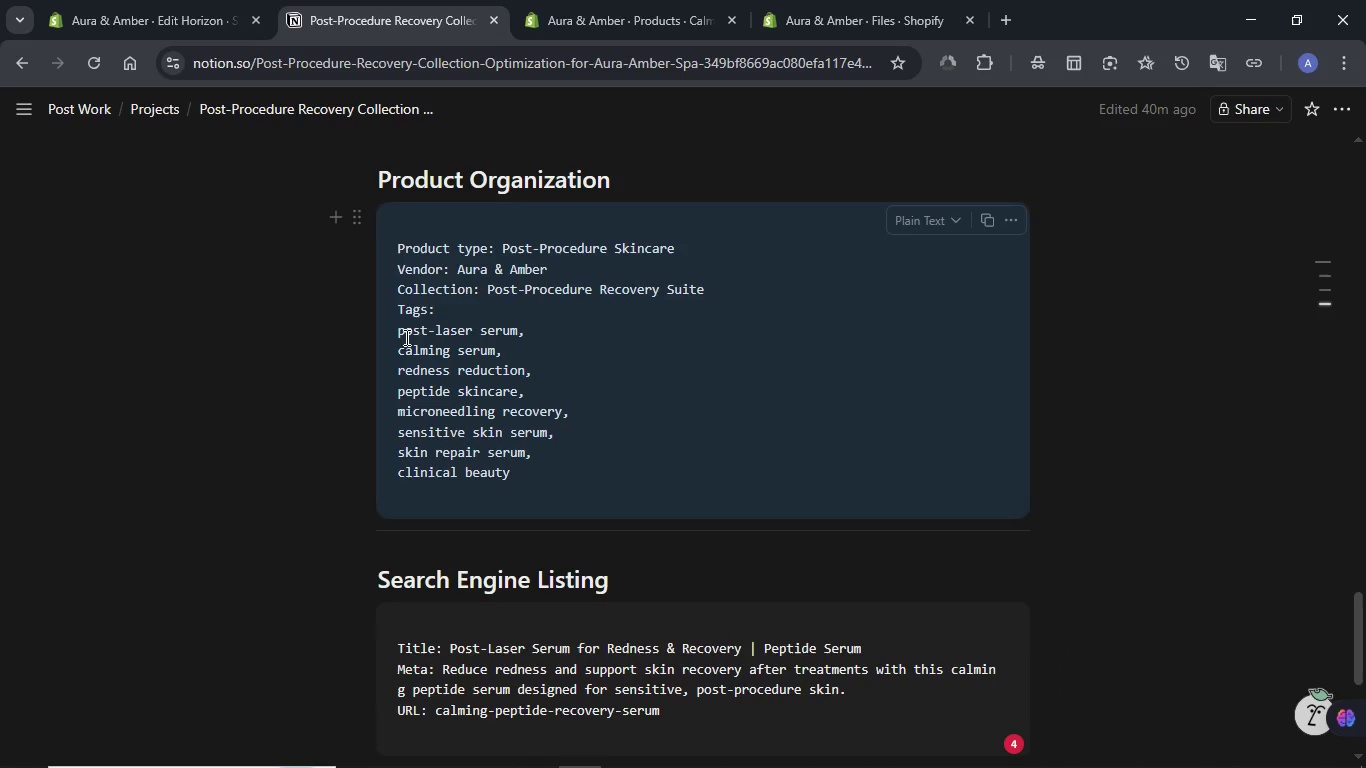 
left_click([405, 337])
 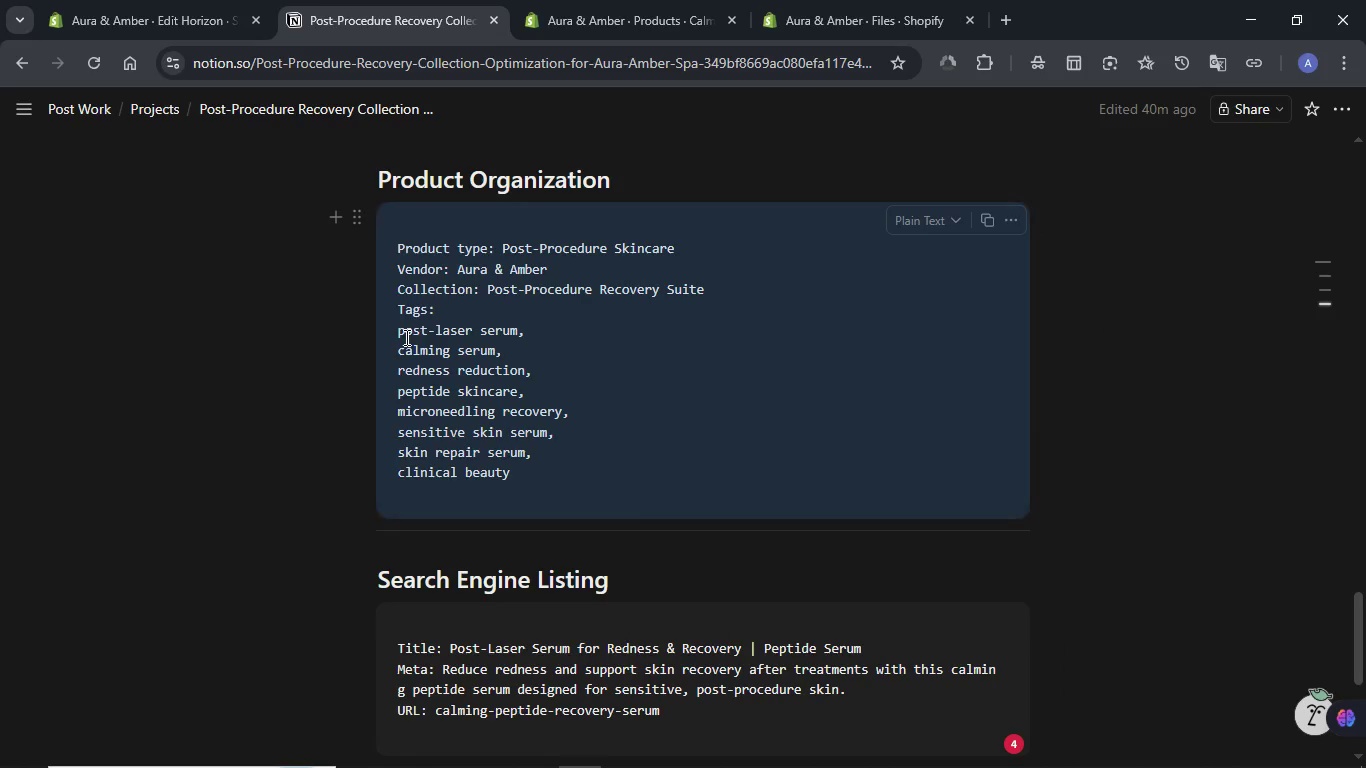 
left_click_drag(start_coordinate=[394, 337], to_coordinate=[410, 324])
 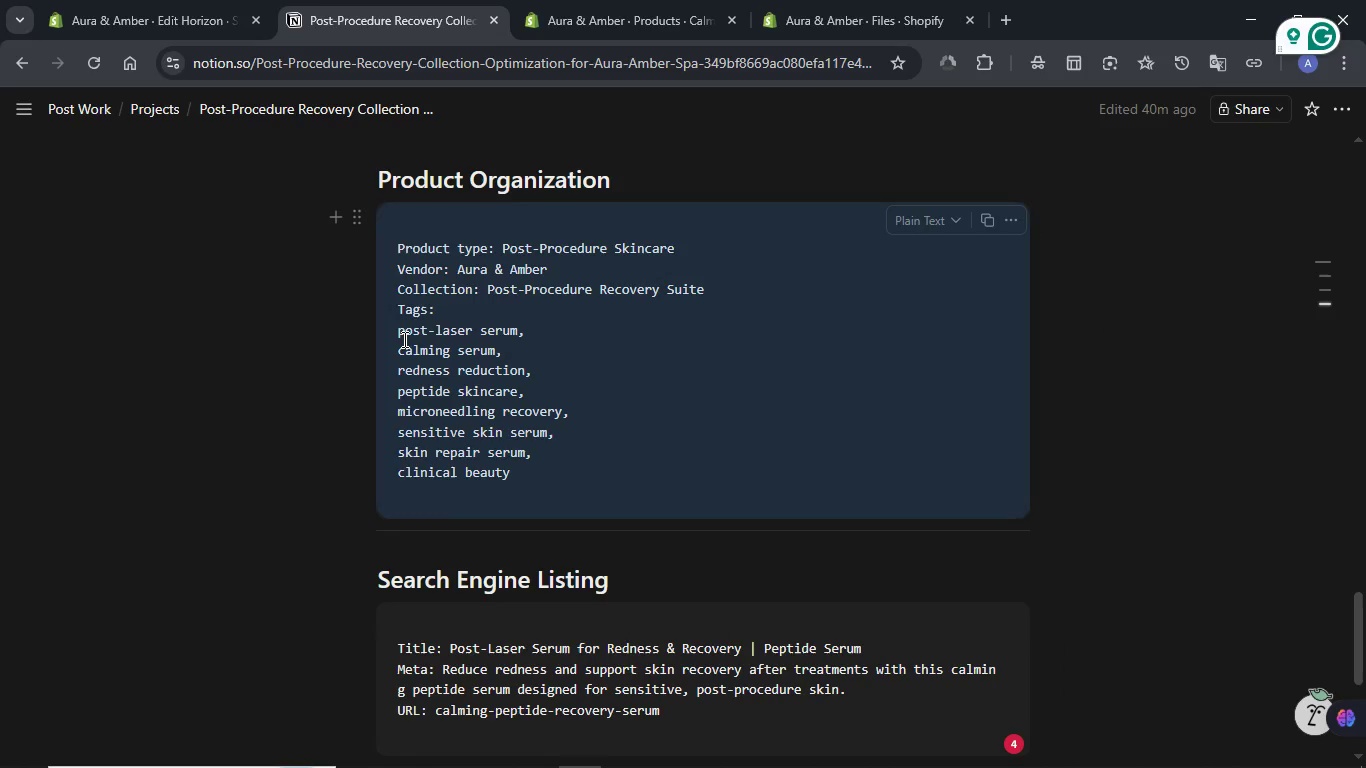 
double_click([401, 339])
 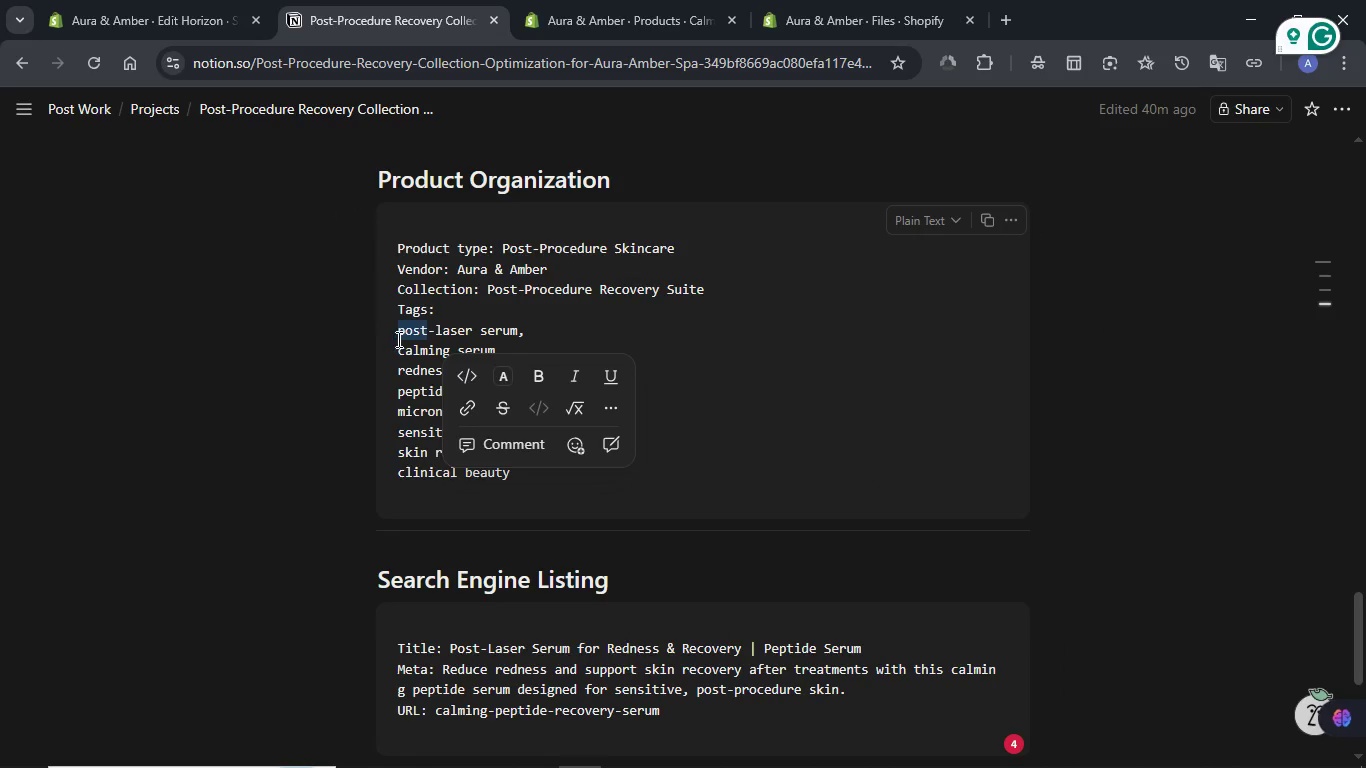 
left_click([397, 339])
 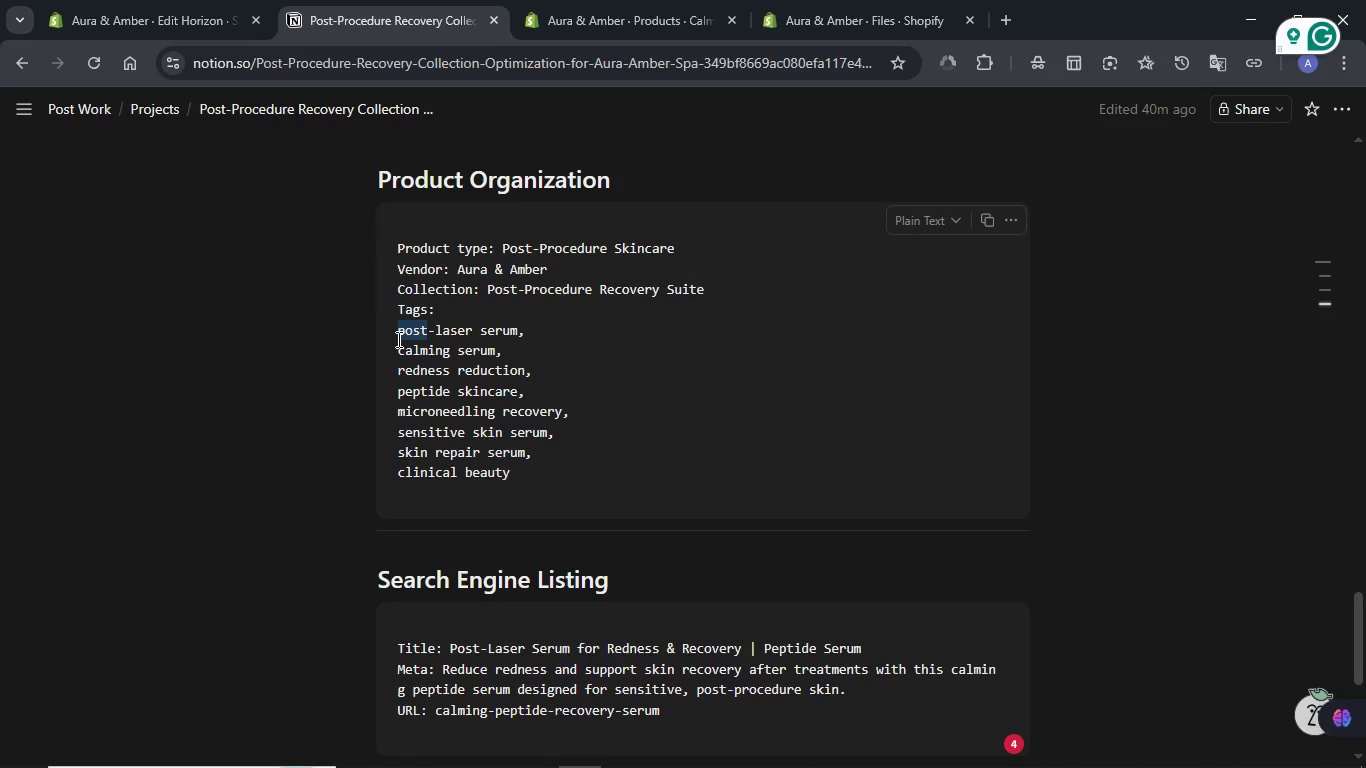 
left_click([399, 328])
 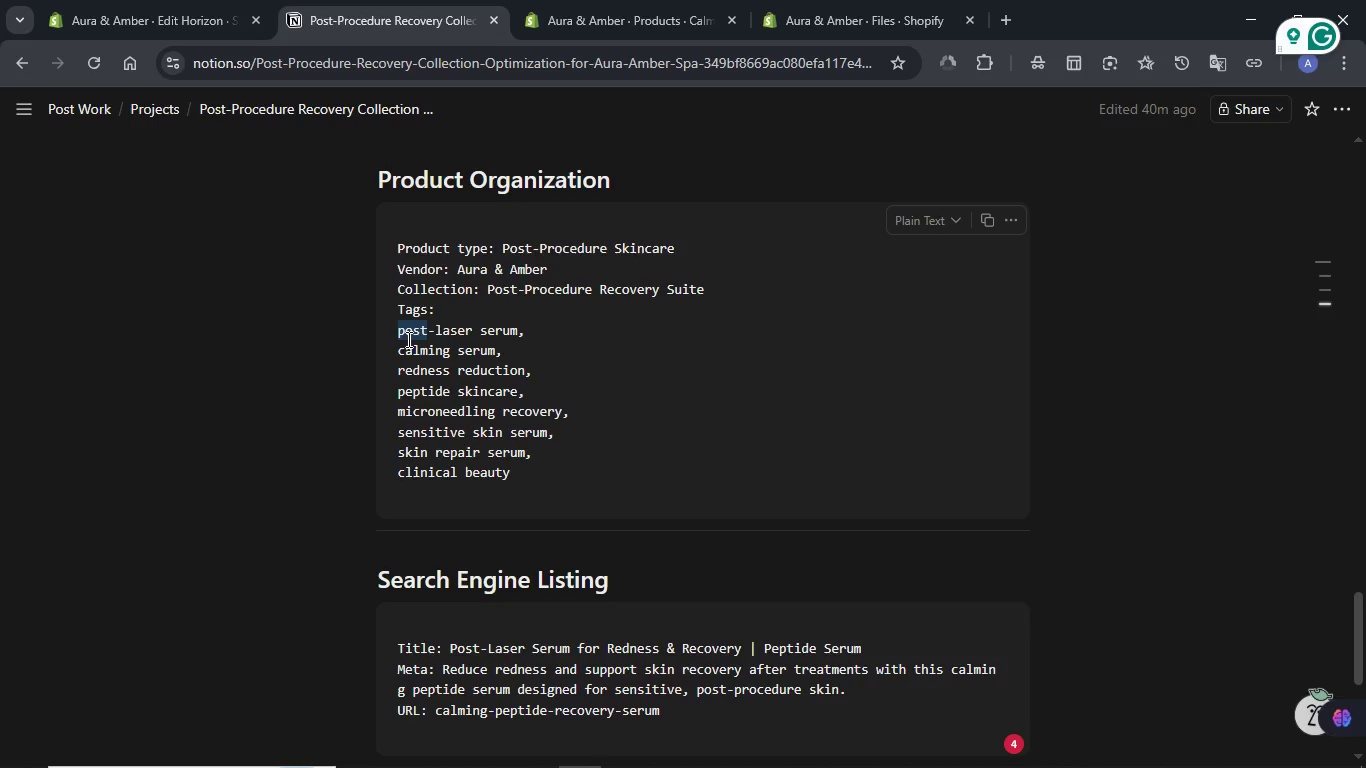 
left_click([399, 332])
 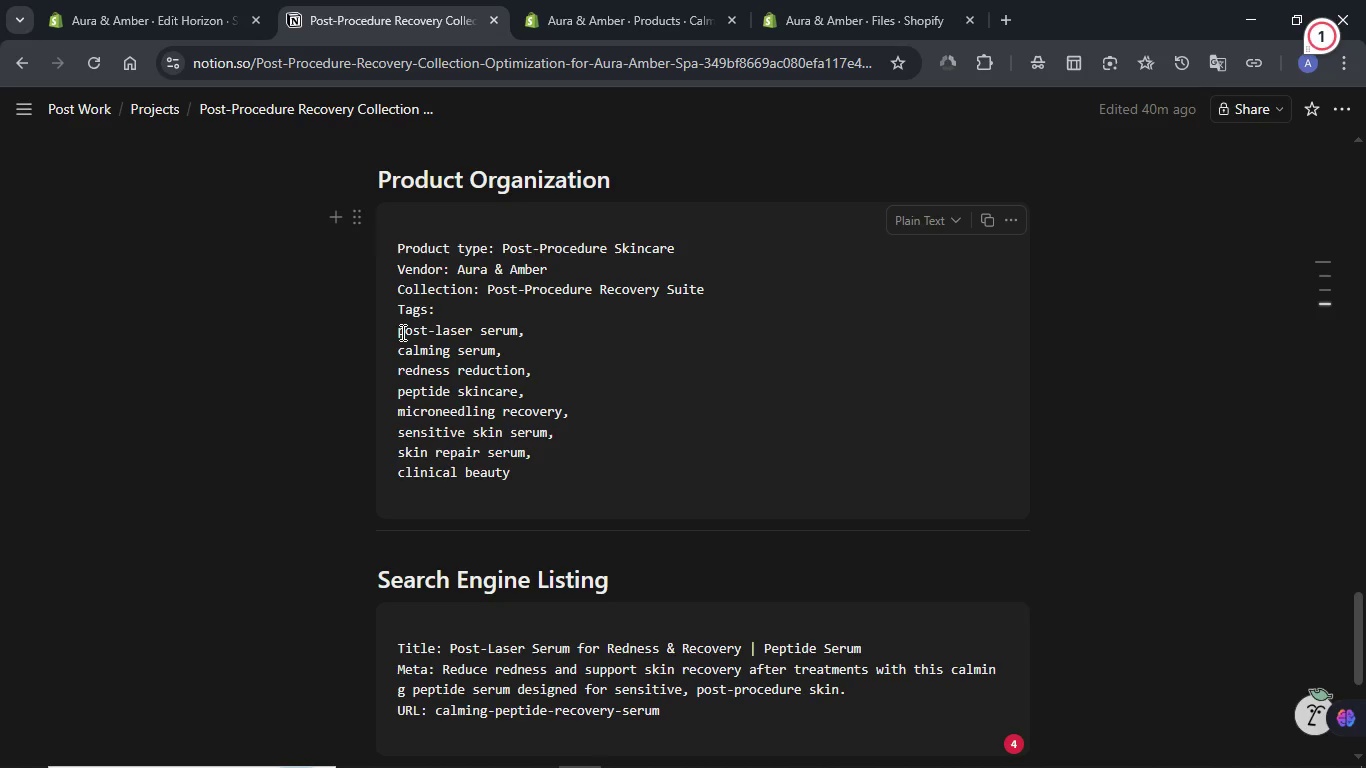 
key(Shift+ArrowDown)
 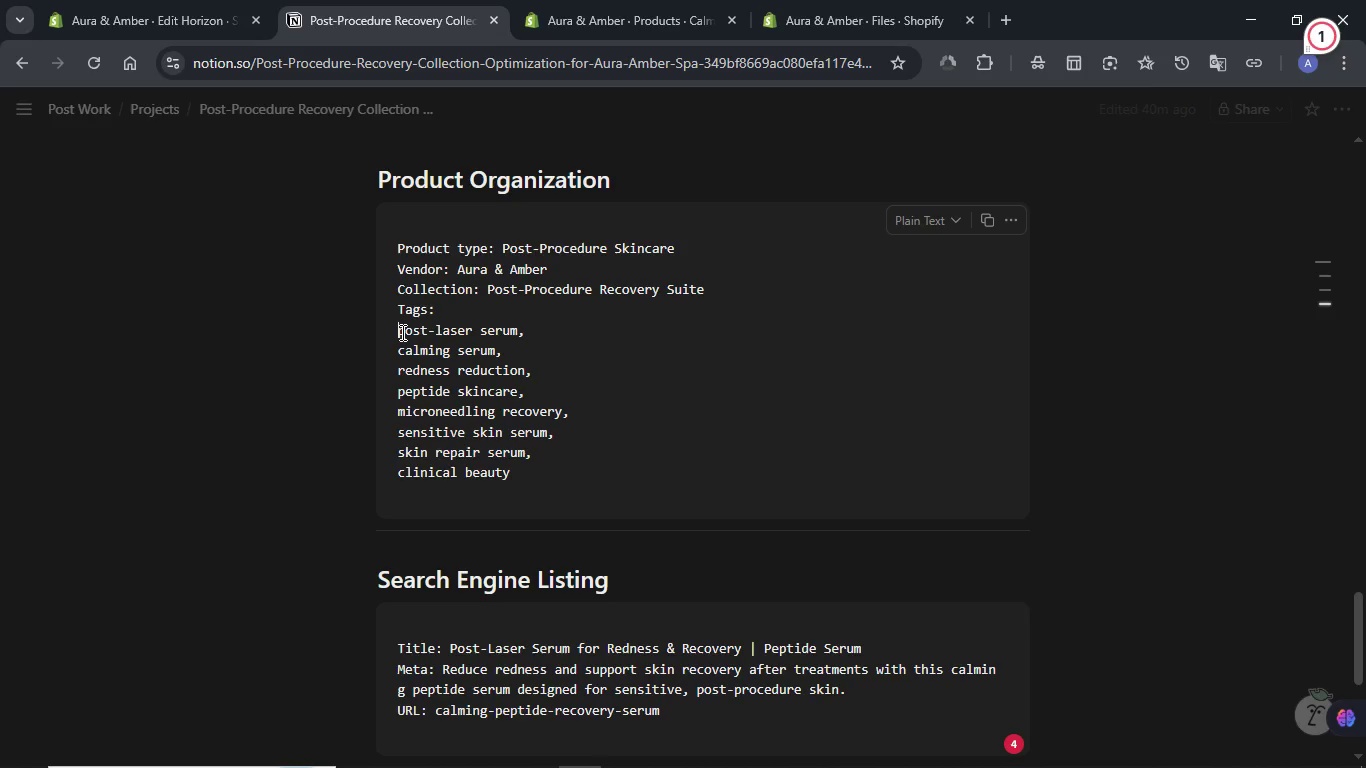 
key(Shift+ArrowDown)
 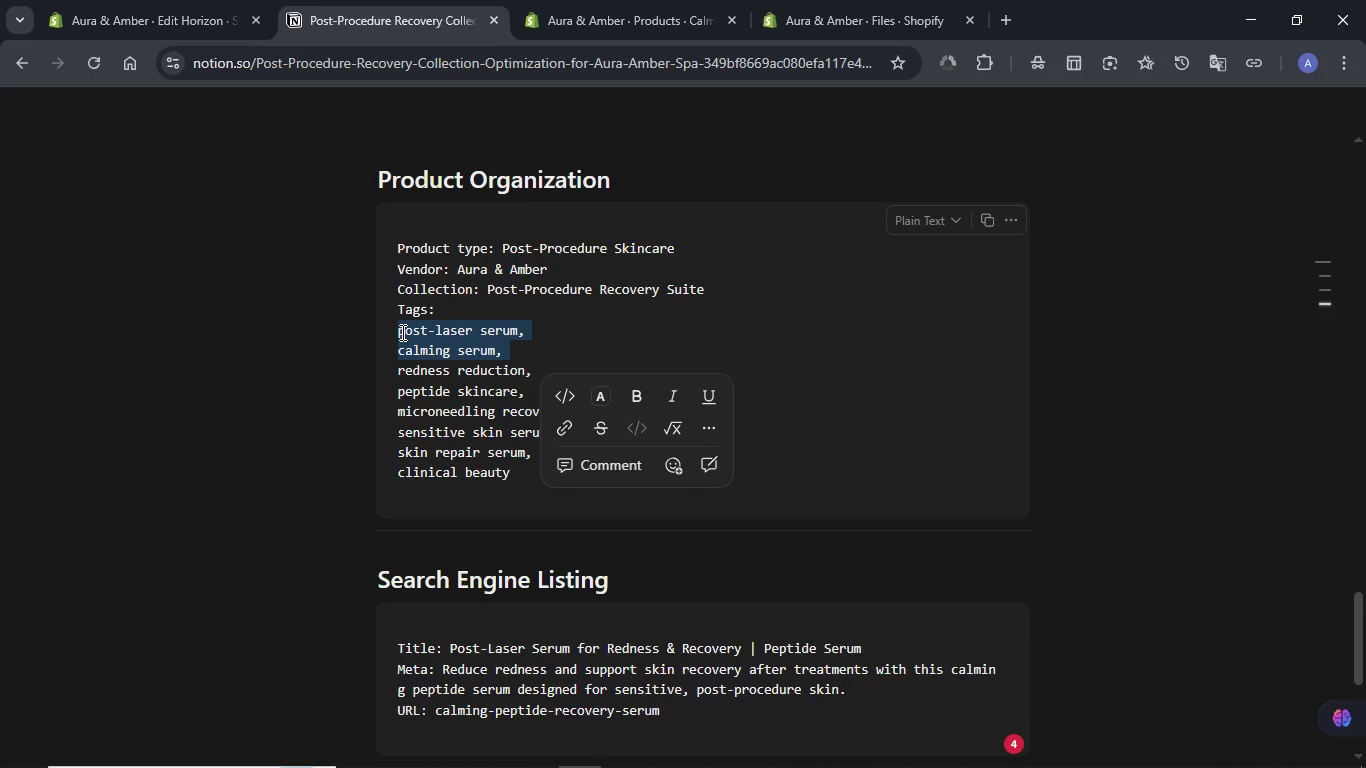 
key(Shift+ArrowDown)
 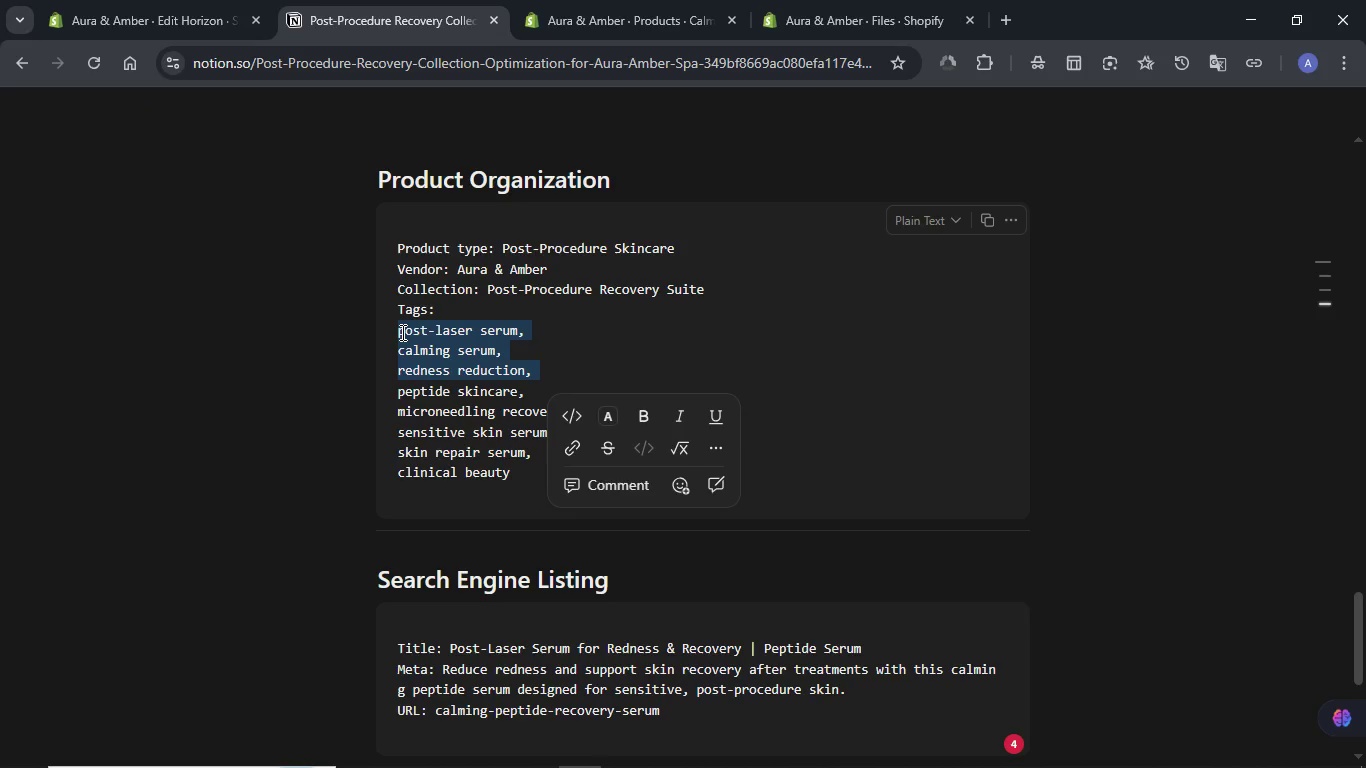 
key(Shift+ArrowDown)
 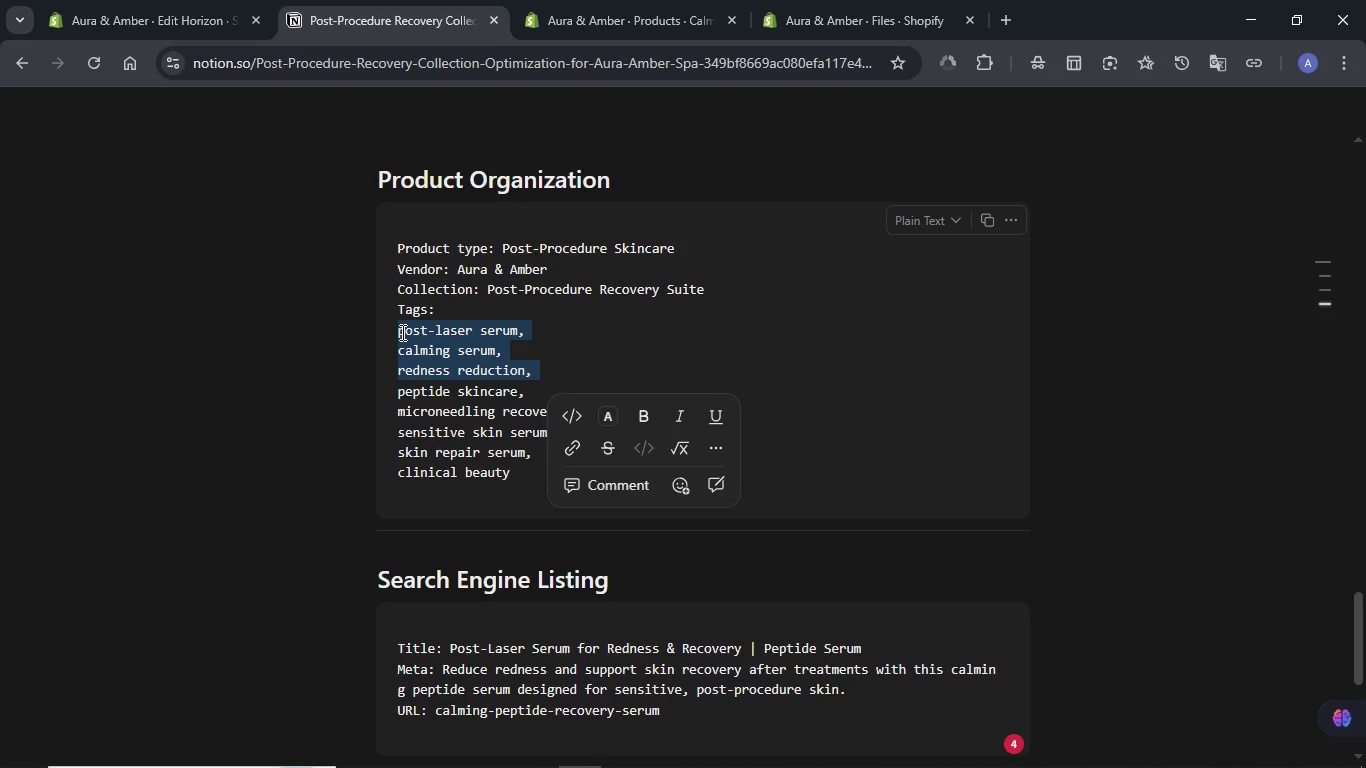 
key(Shift+ArrowDown)
 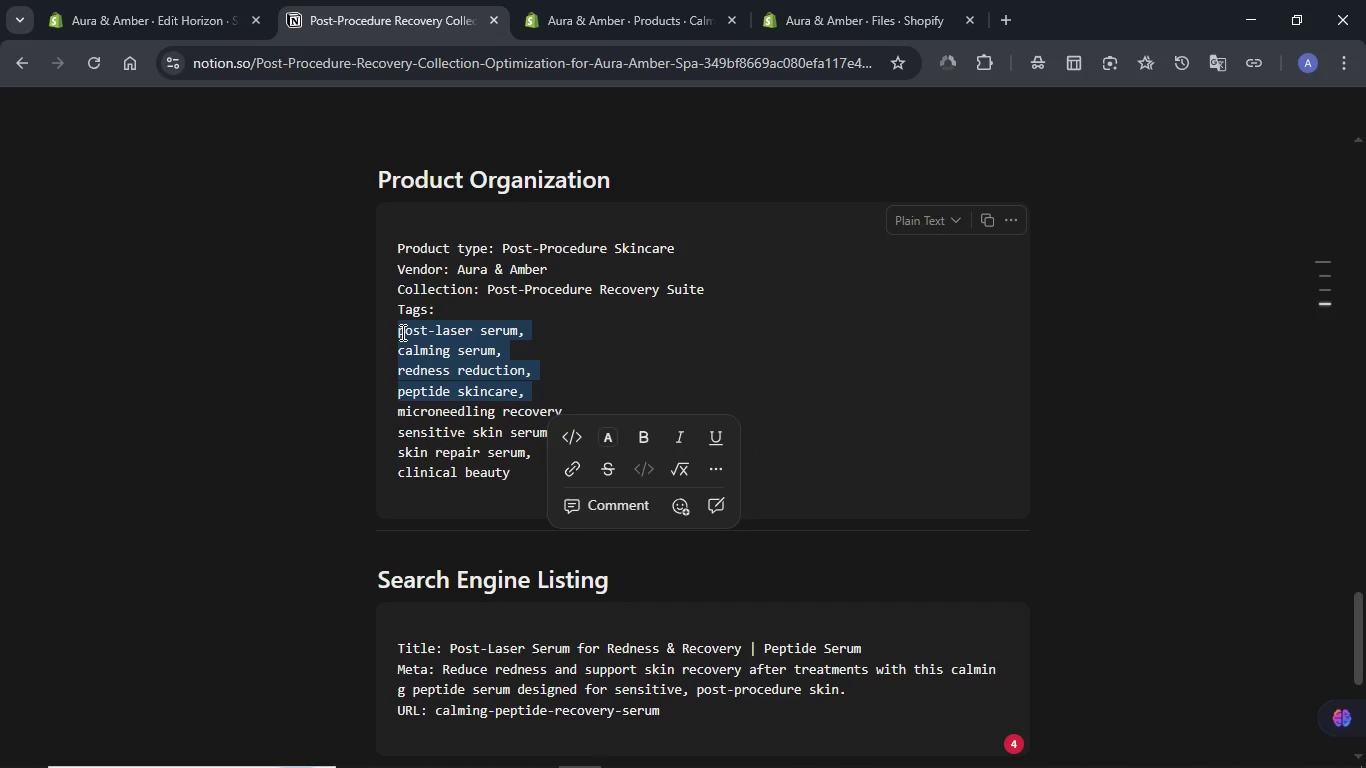 
key(Shift+ArrowDown)
 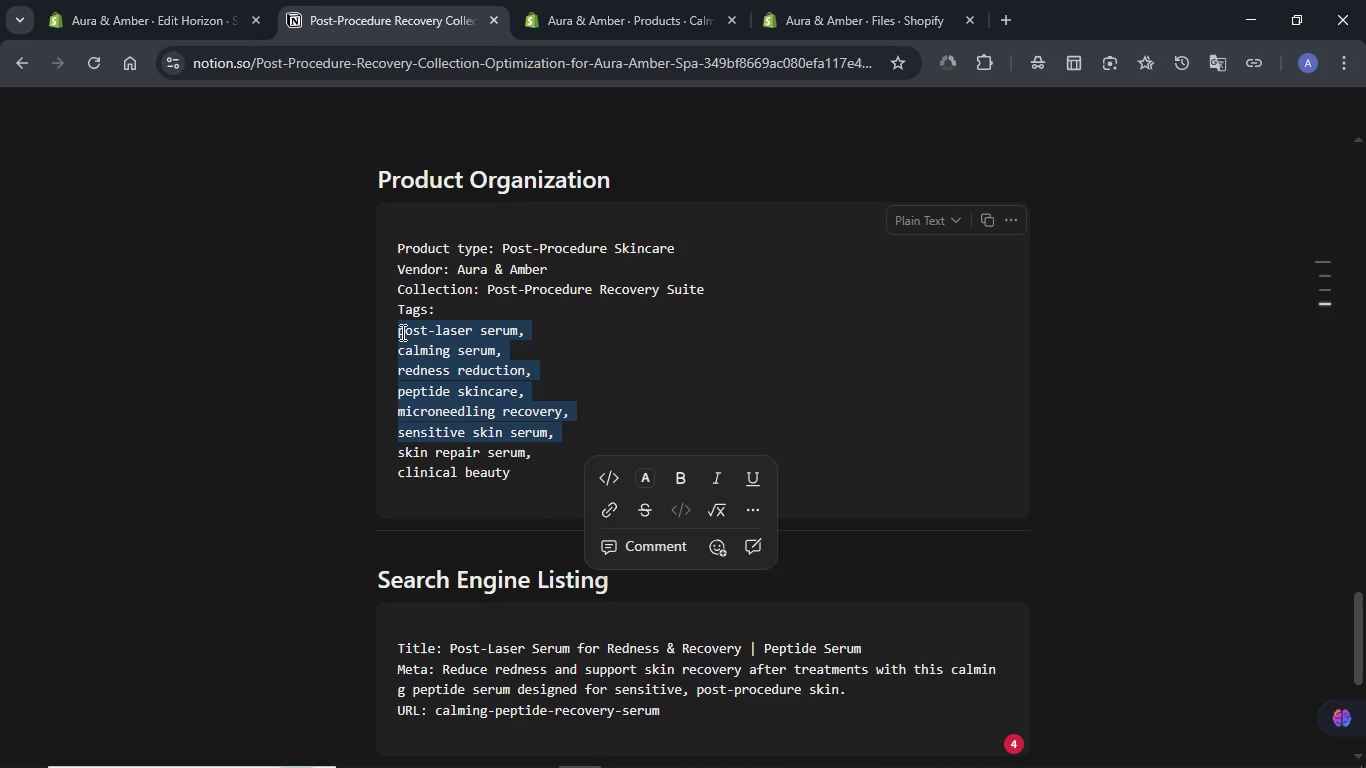 
key(Shift+ArrowDown)
 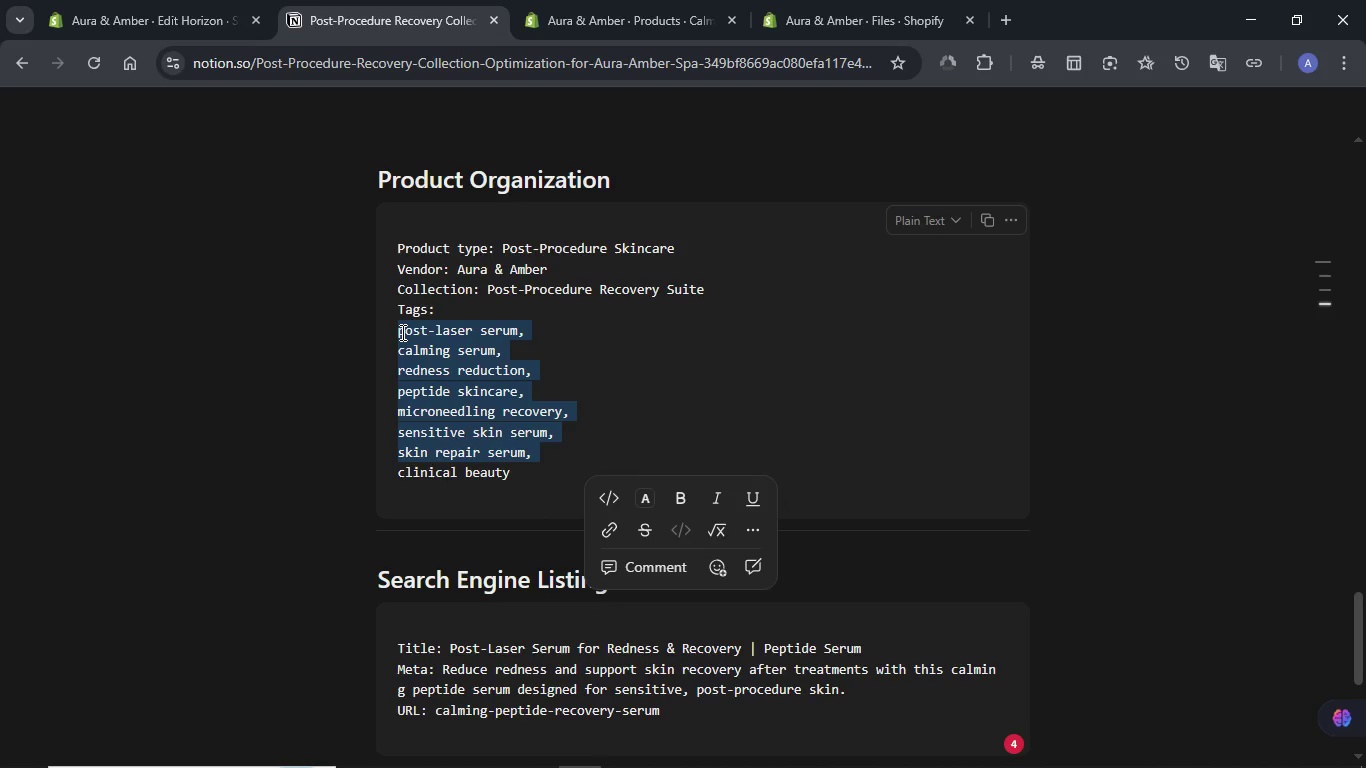 
key(Shift+ArrowDown)
 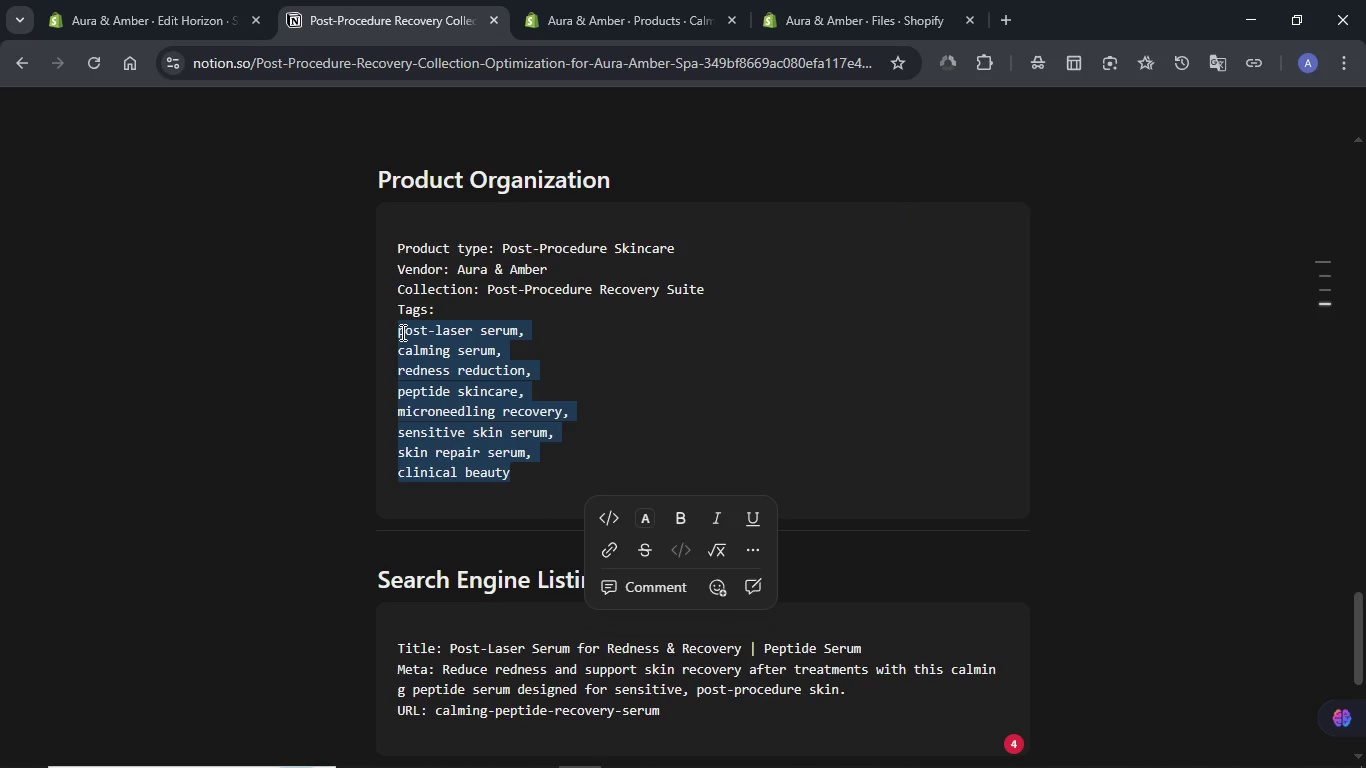 
key(Control+C)
 